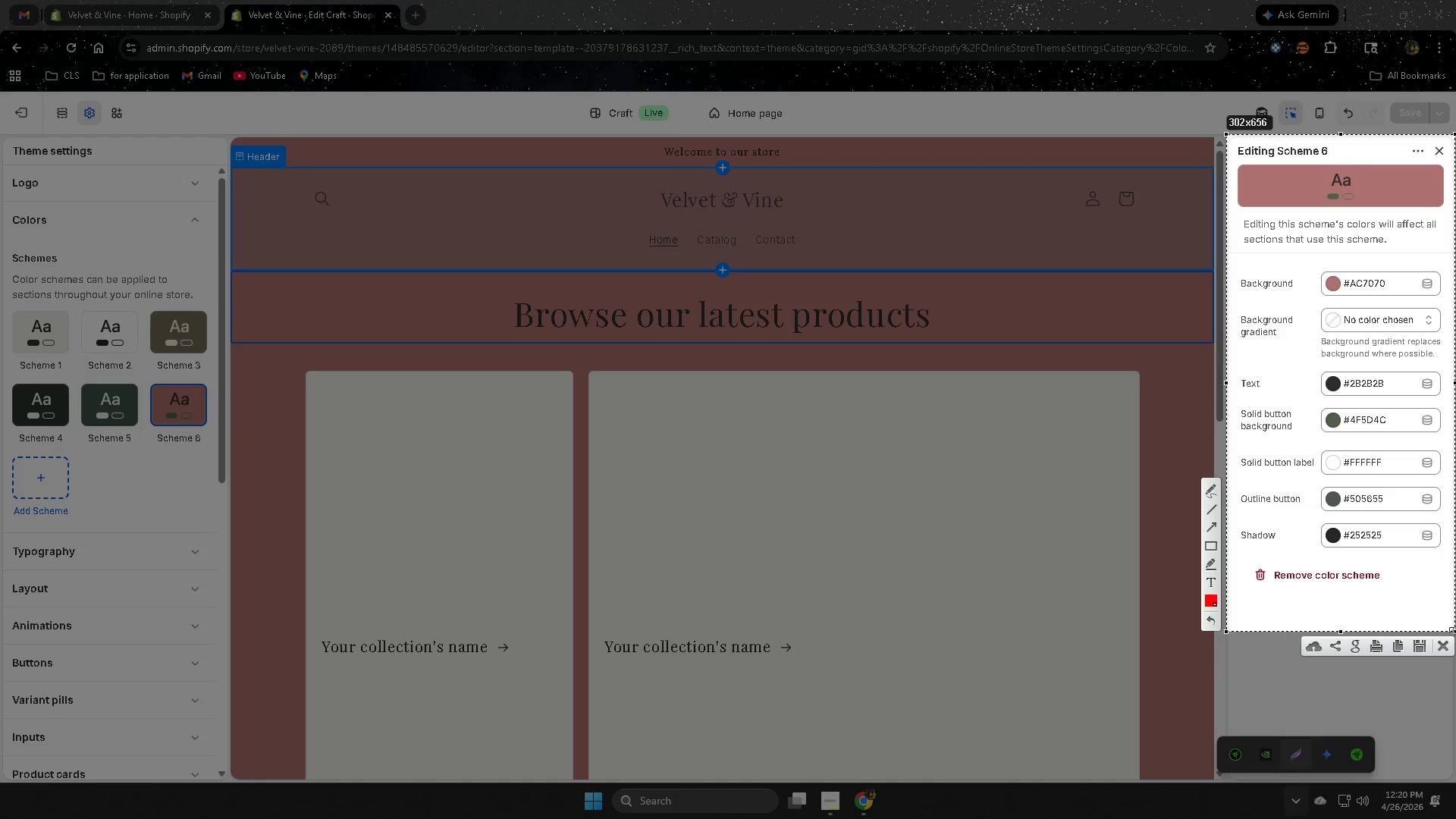 
key(Control+C)
 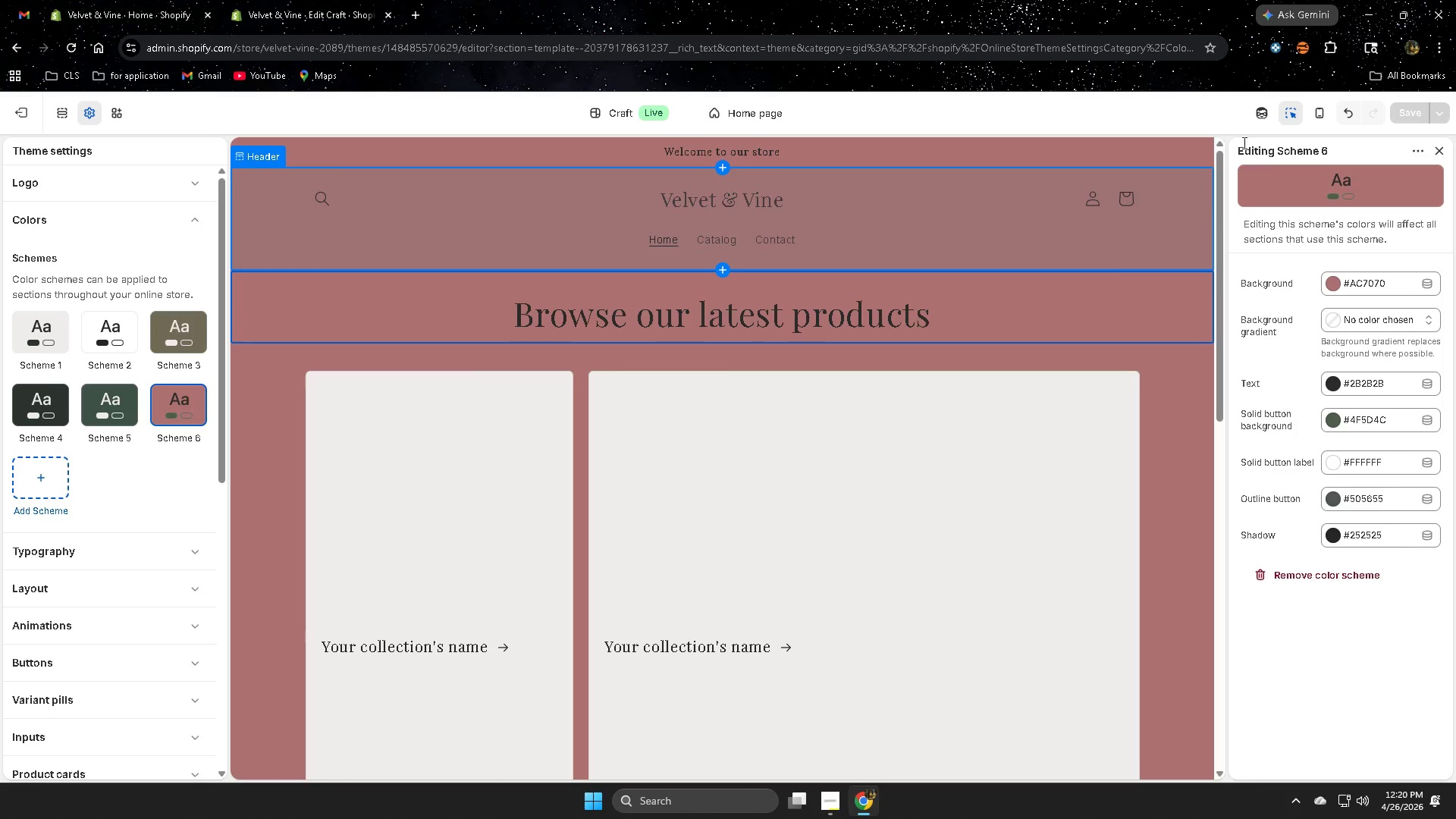 
left_click([1260, 118])
 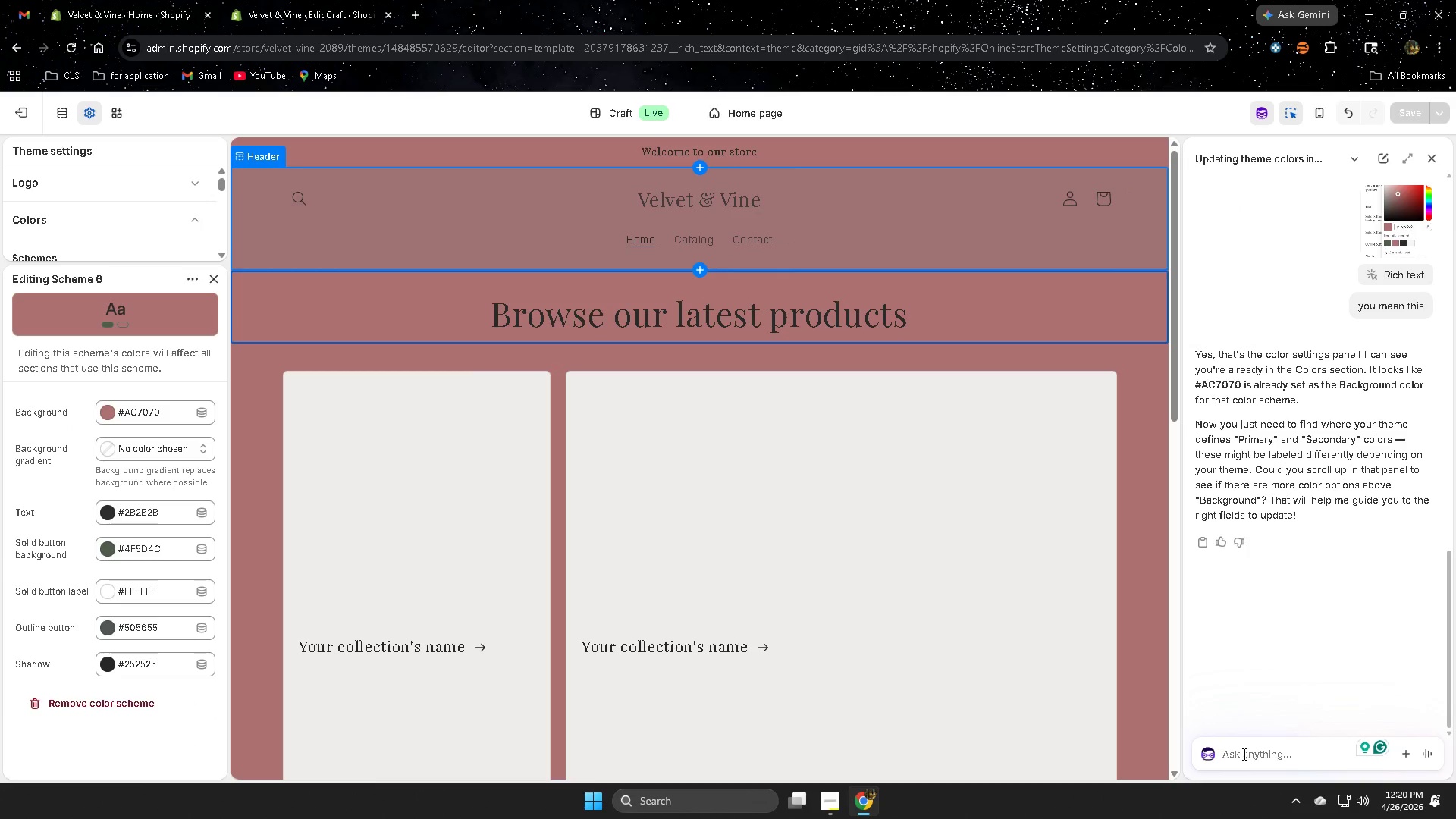 
left_click([1243, 754])
 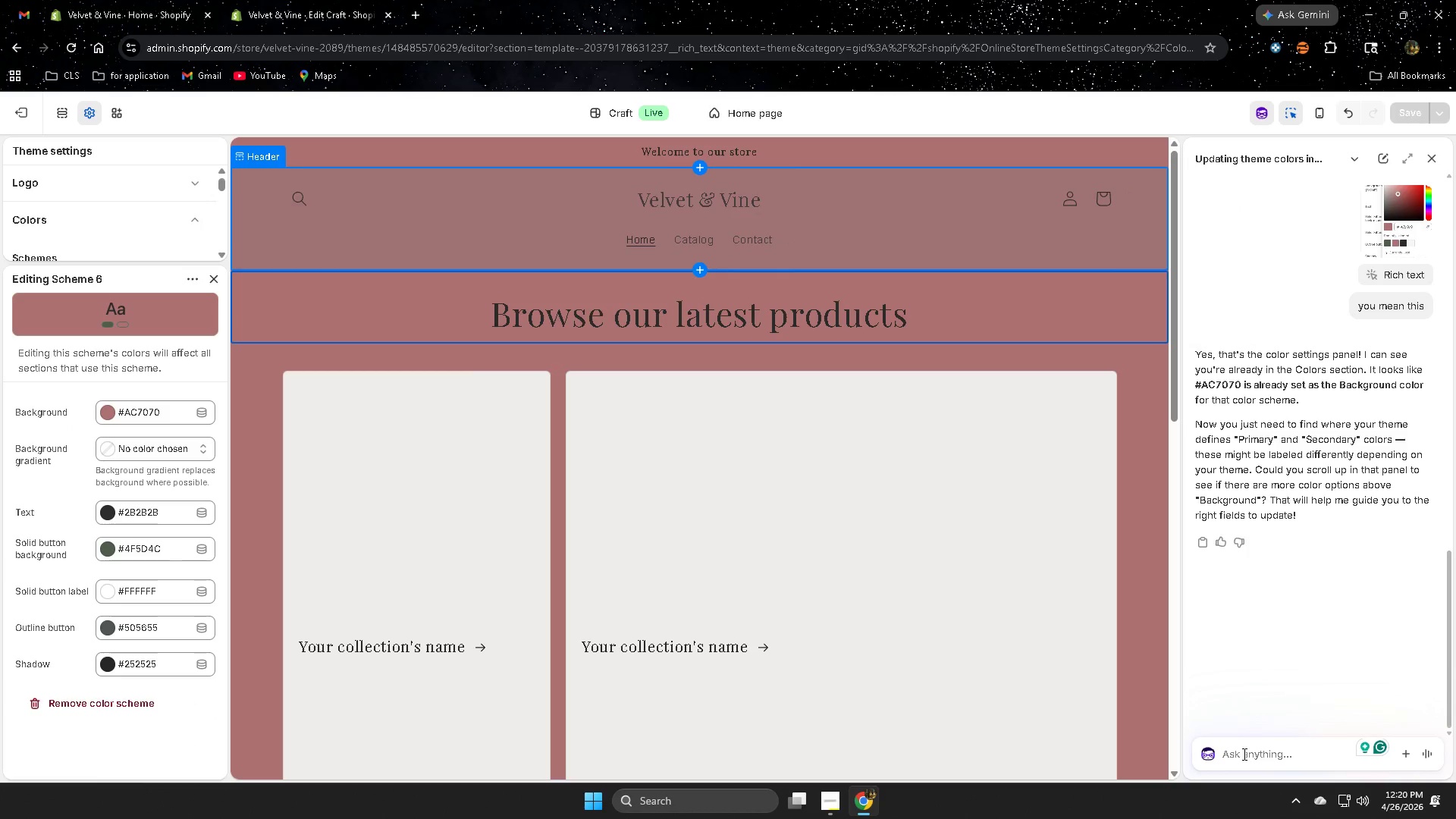 
key(Control+ControlLeft)
 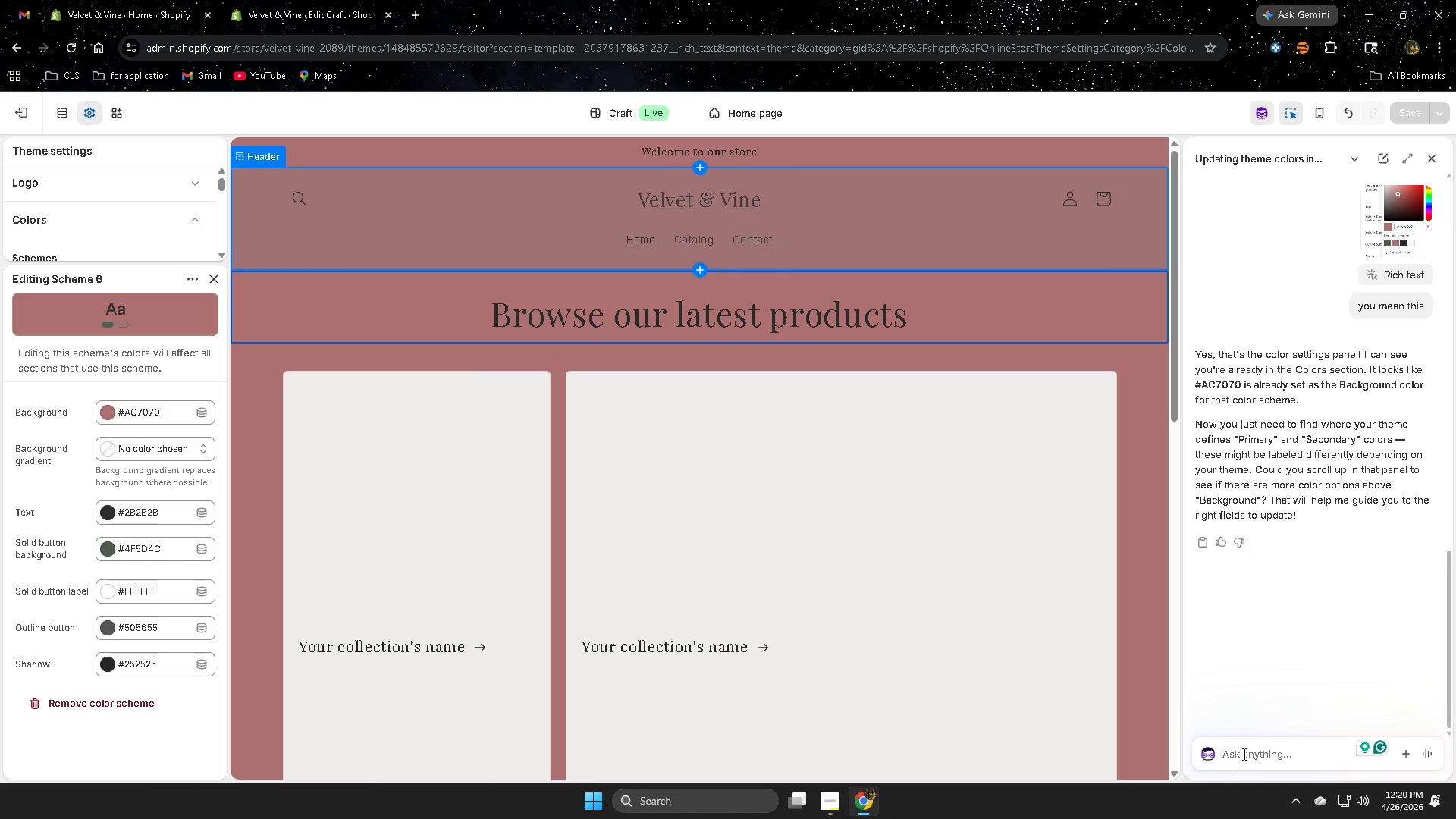 
key(Control+V)
 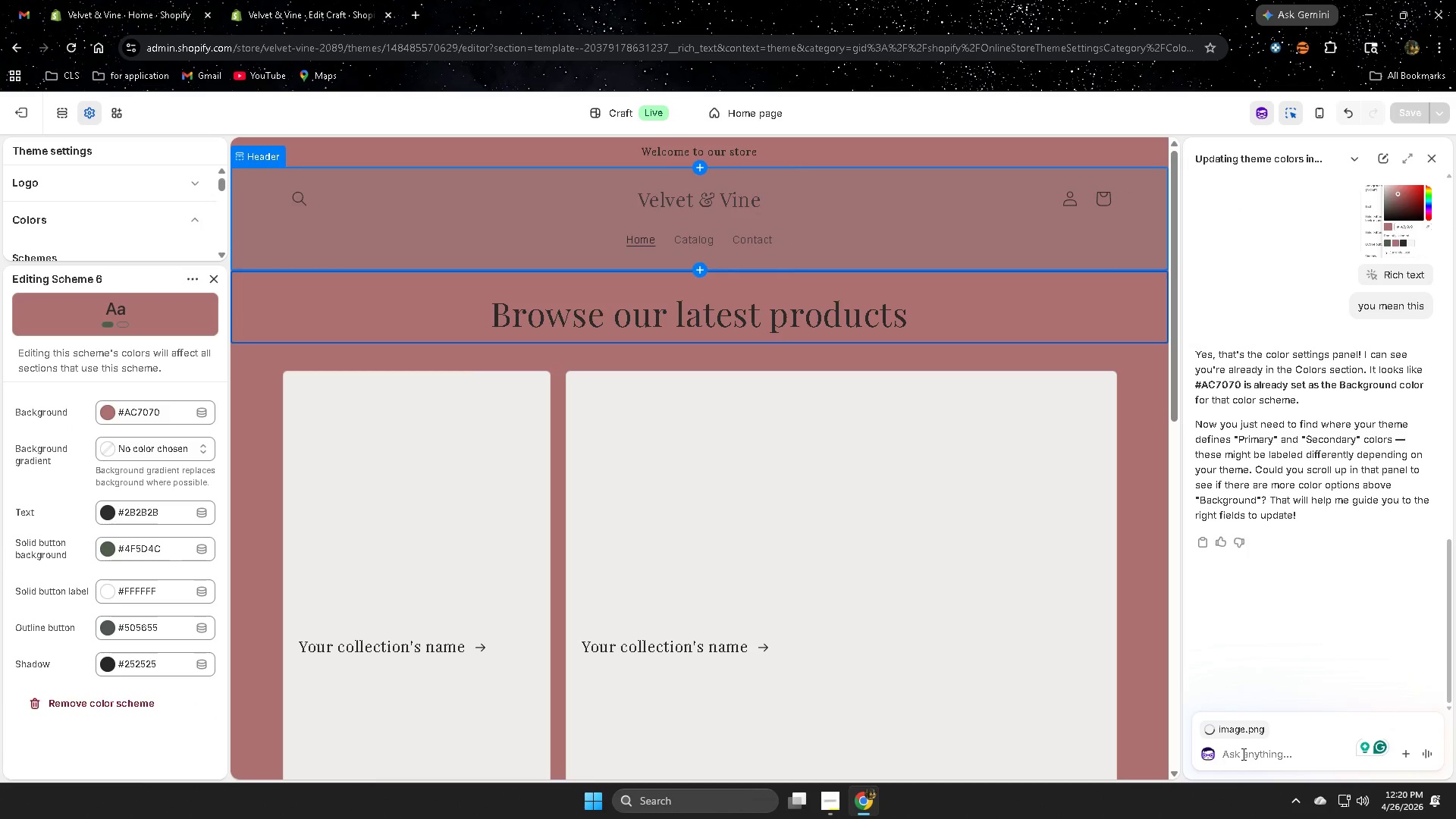 
type(this one )
 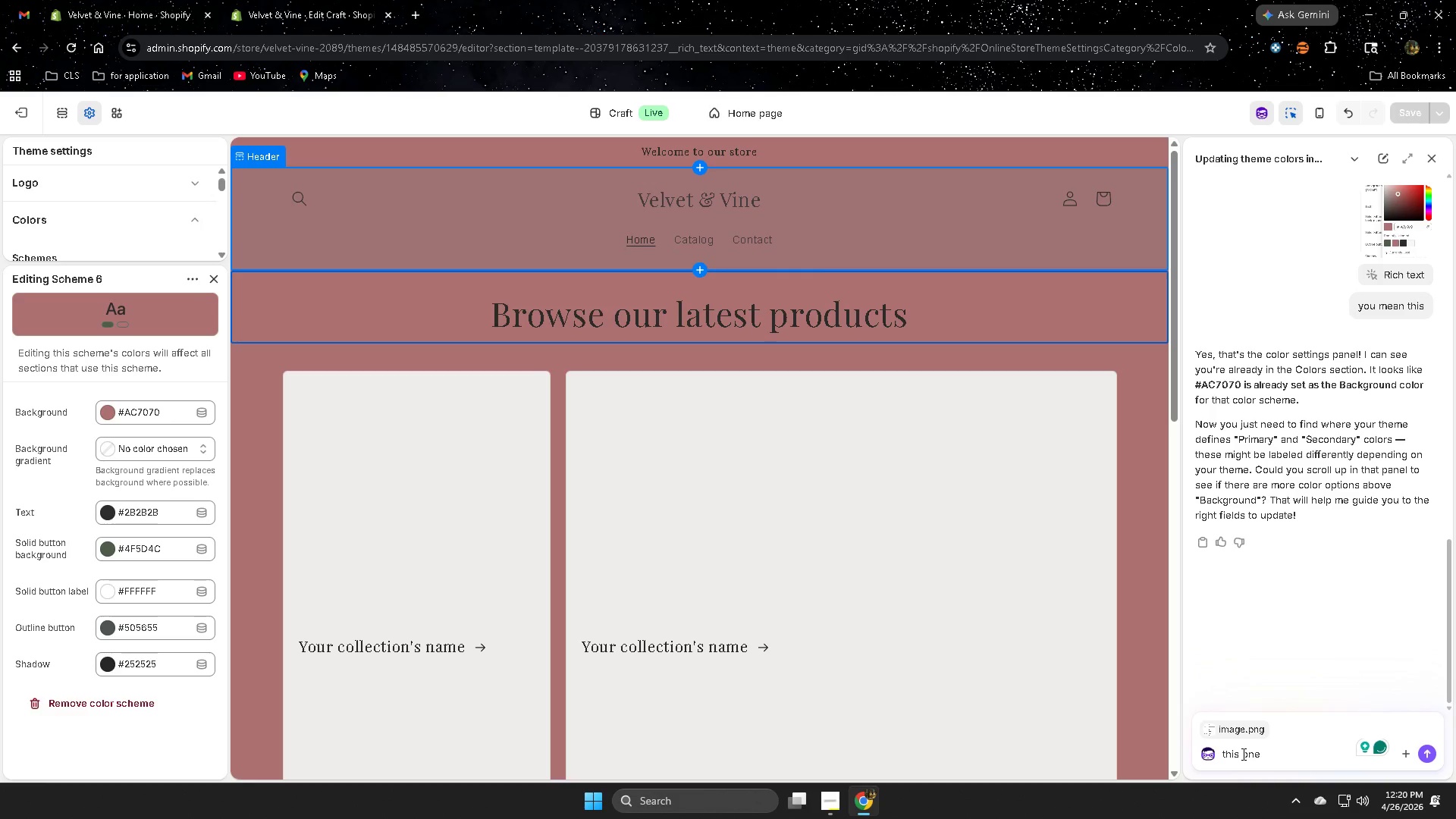 
key(Enter)
 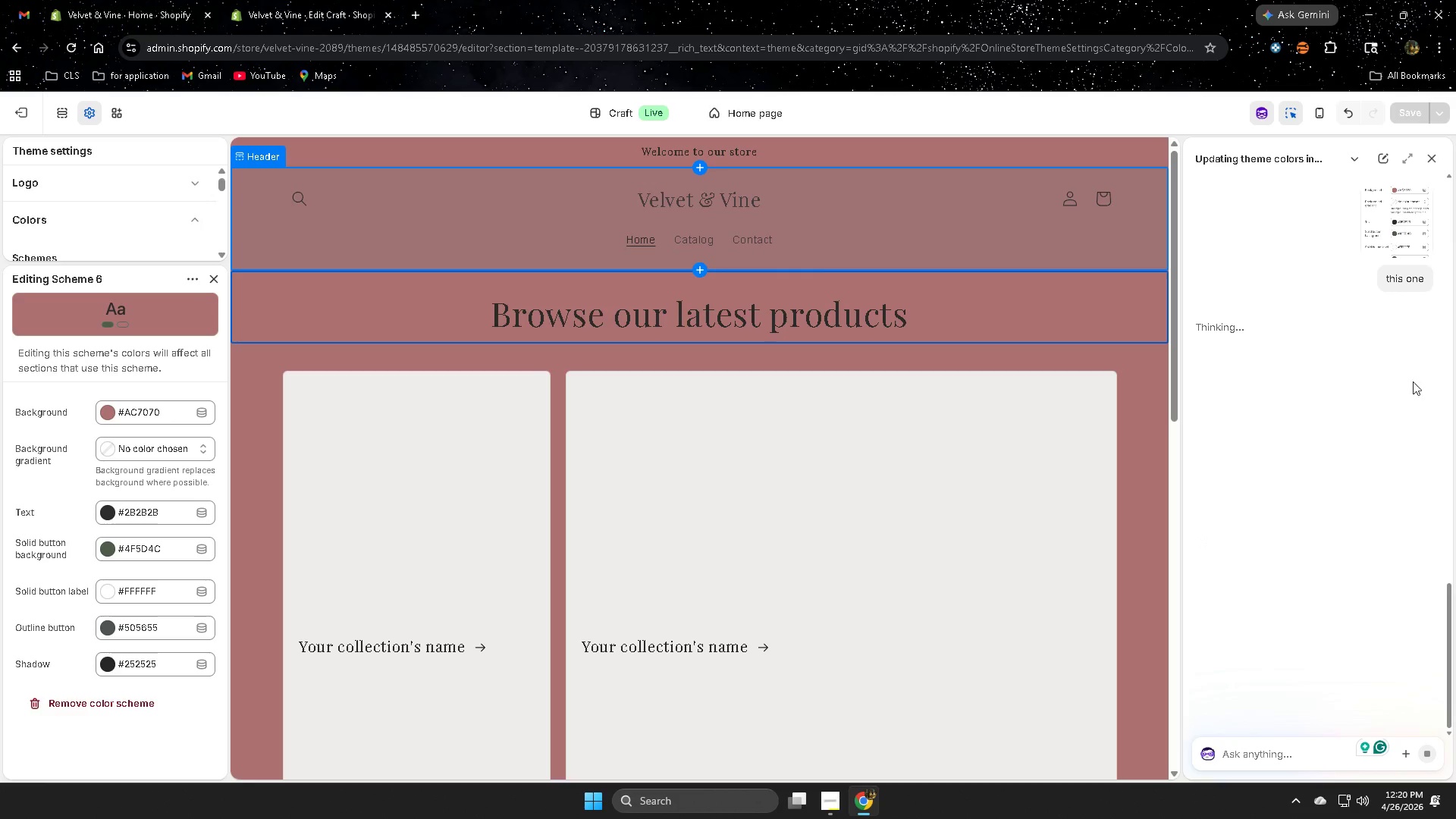 
scroll: coordinate [1398, 460], scroll_direction: up, amount: 4.0
 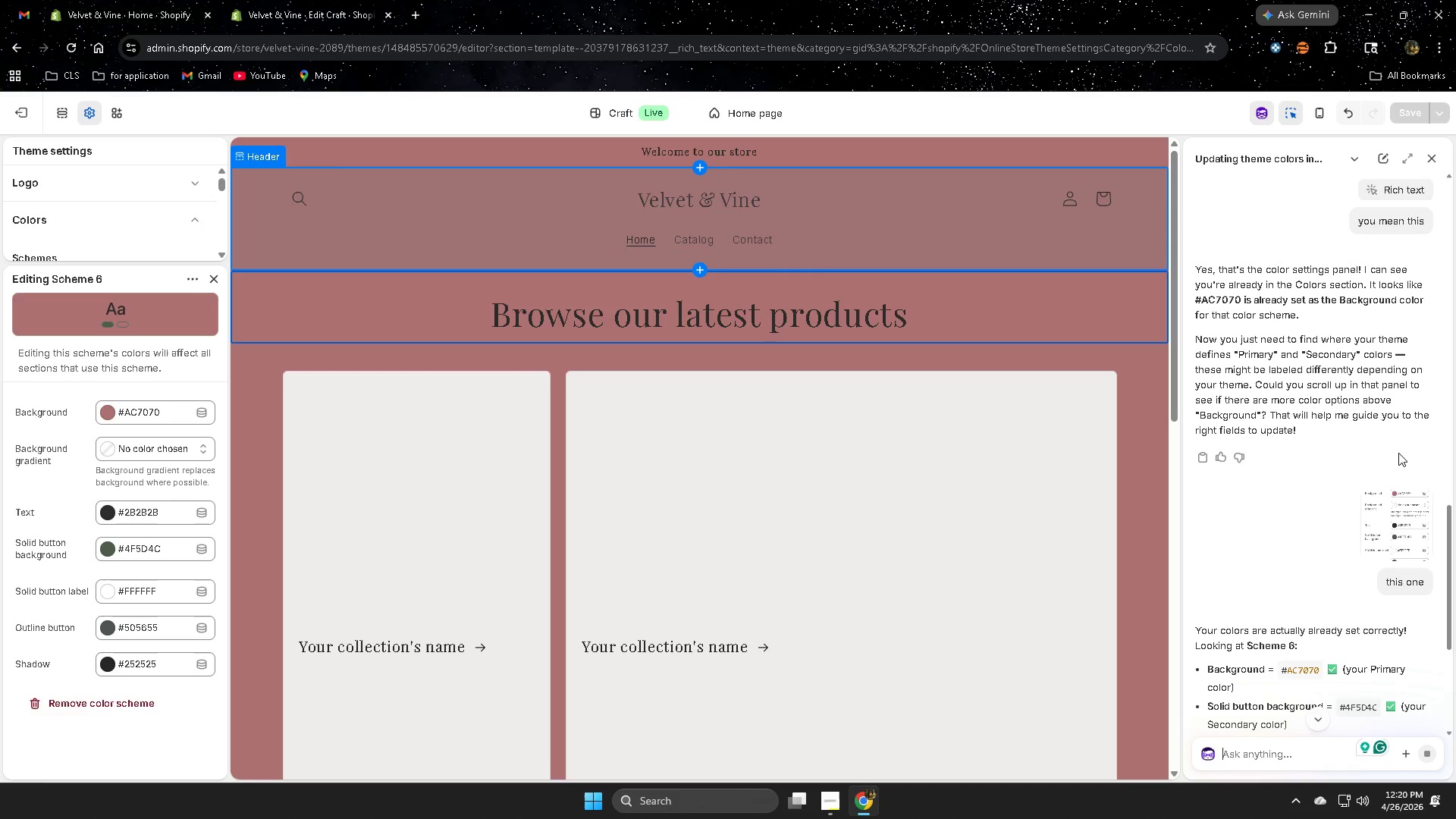 
scroll: coordinate [1312, 680], scroll_direction: down, amount: 3.0
 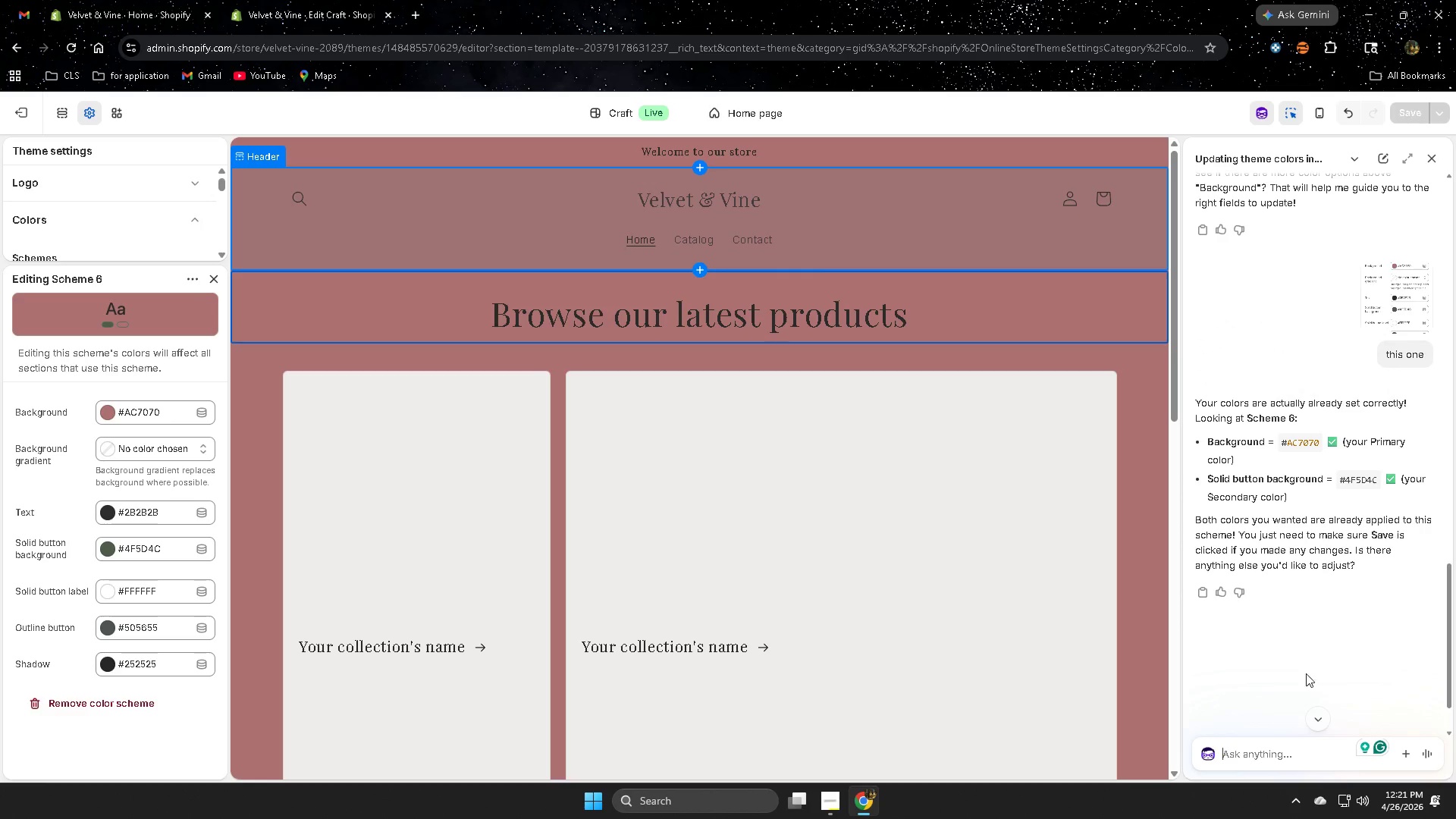 
left_click([1241, 756])
 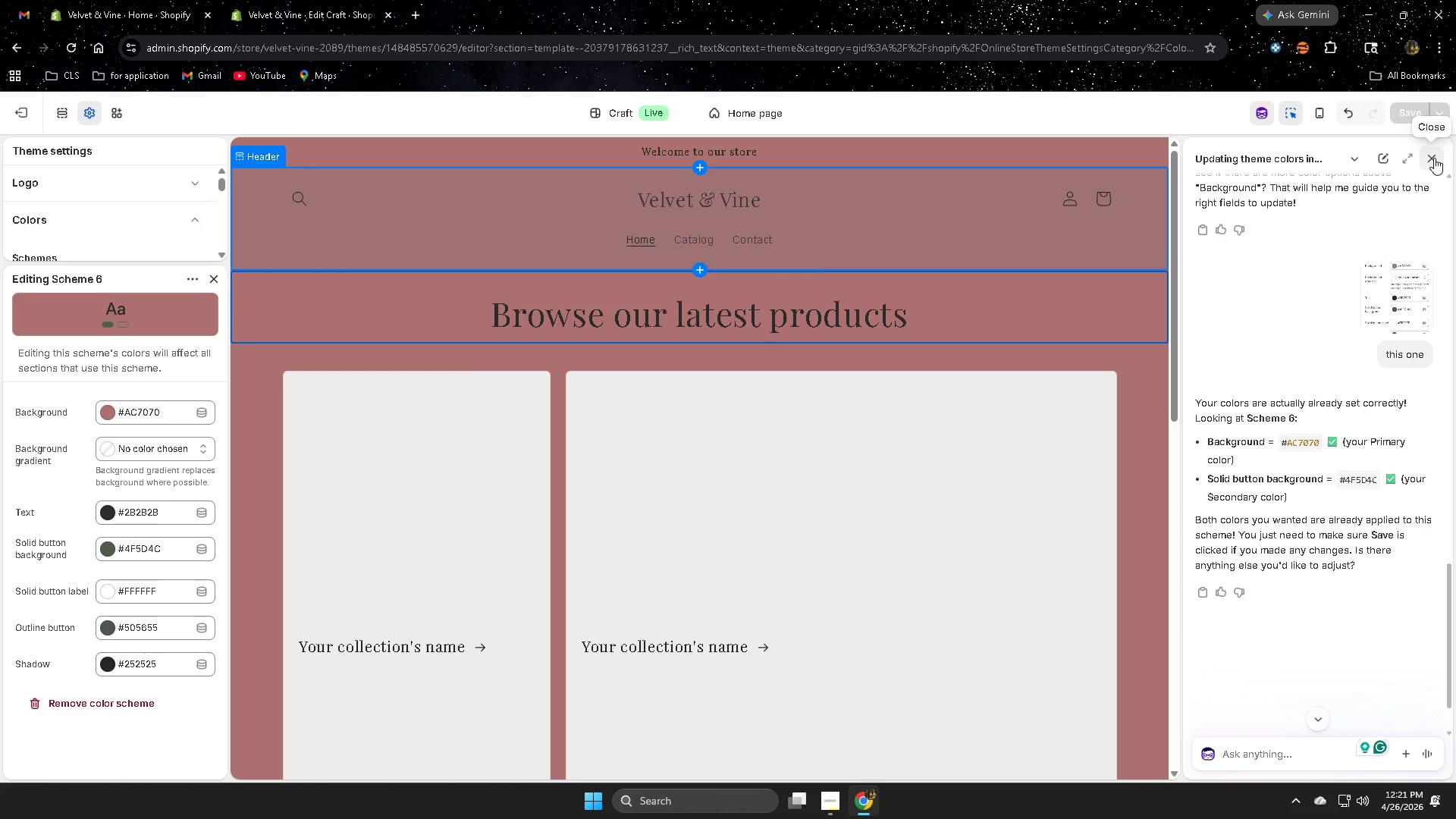 
wait(20.5)
 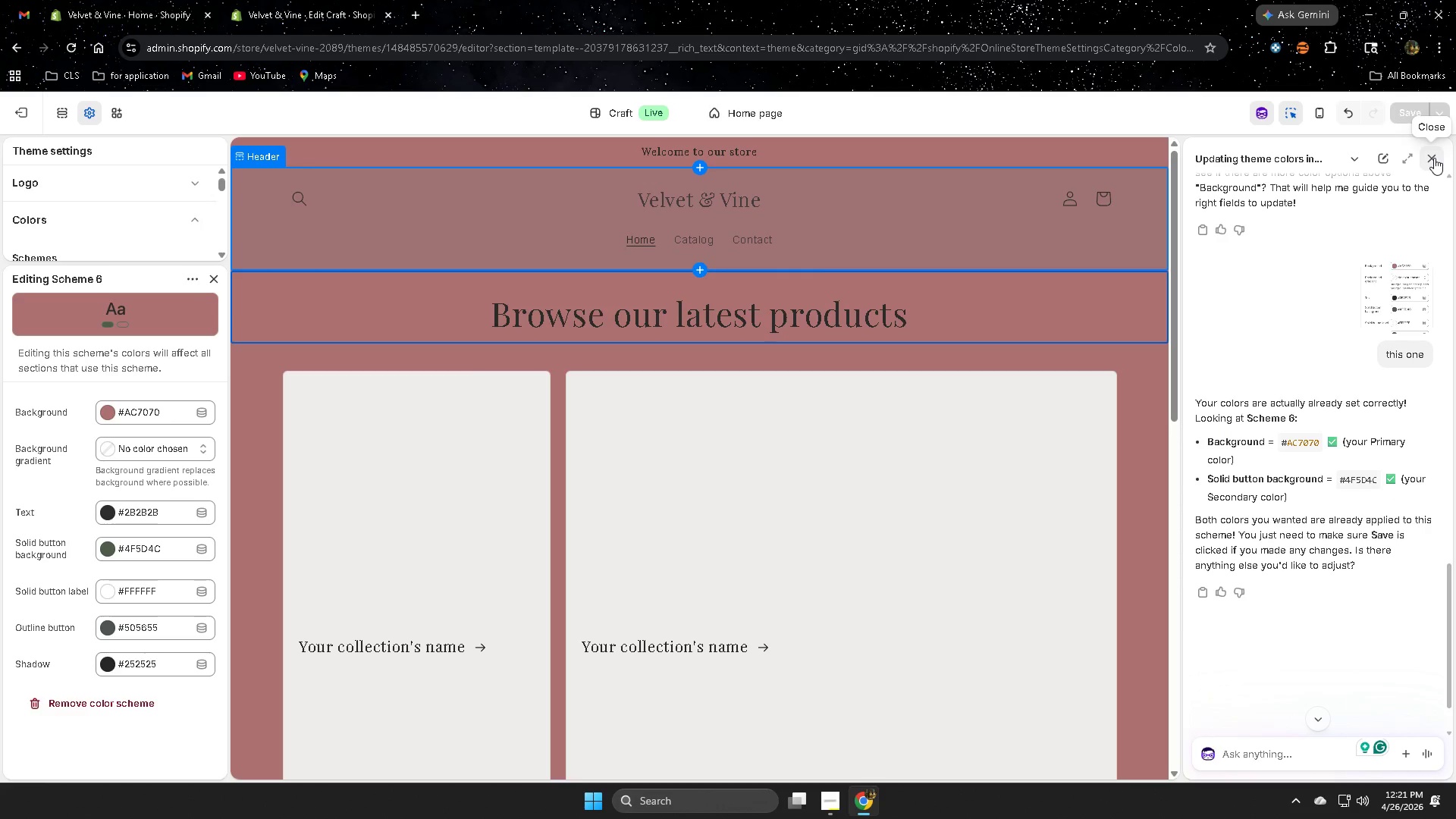 
left_click([1434, 158])
 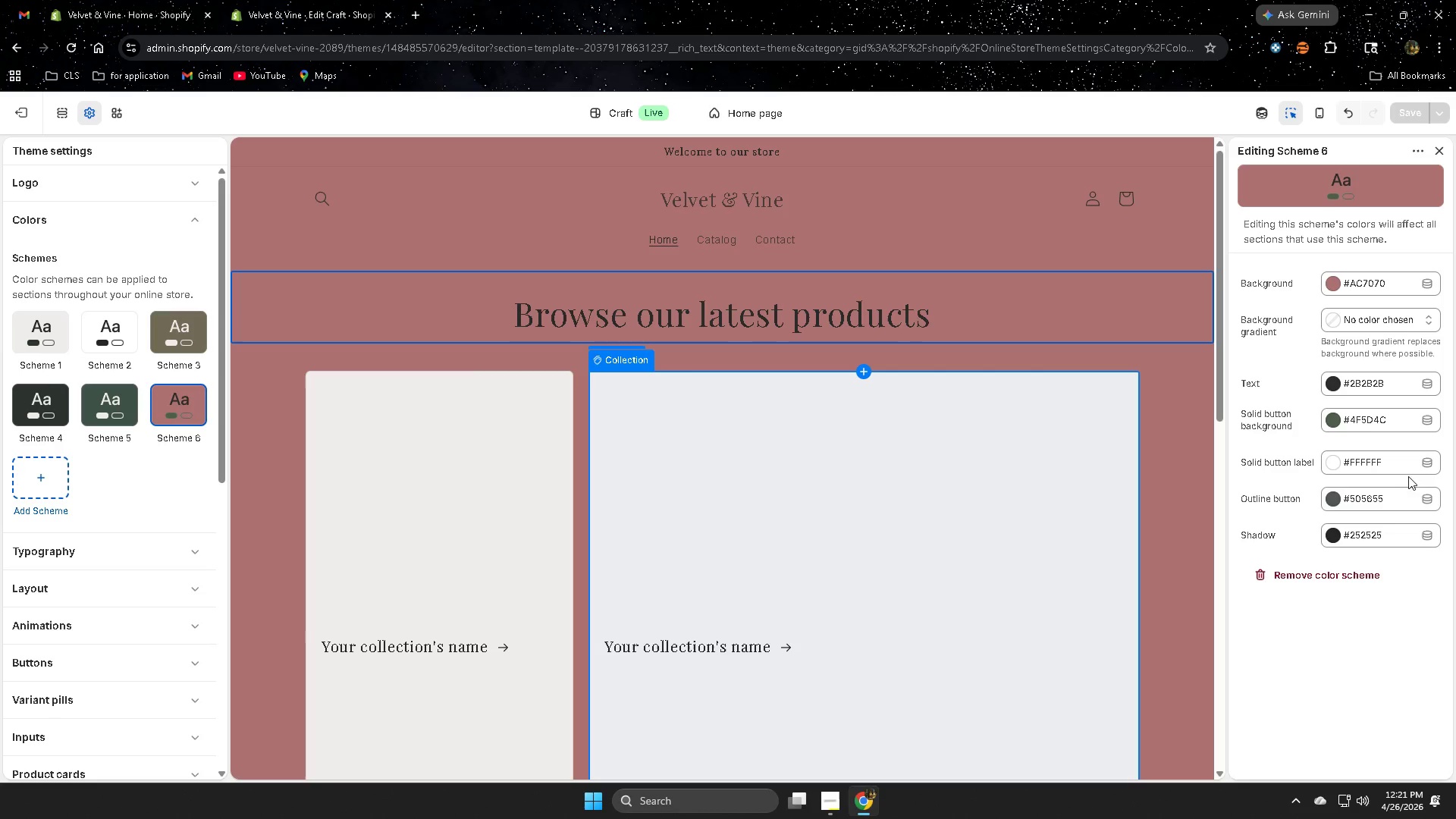 
wait(16.67)
 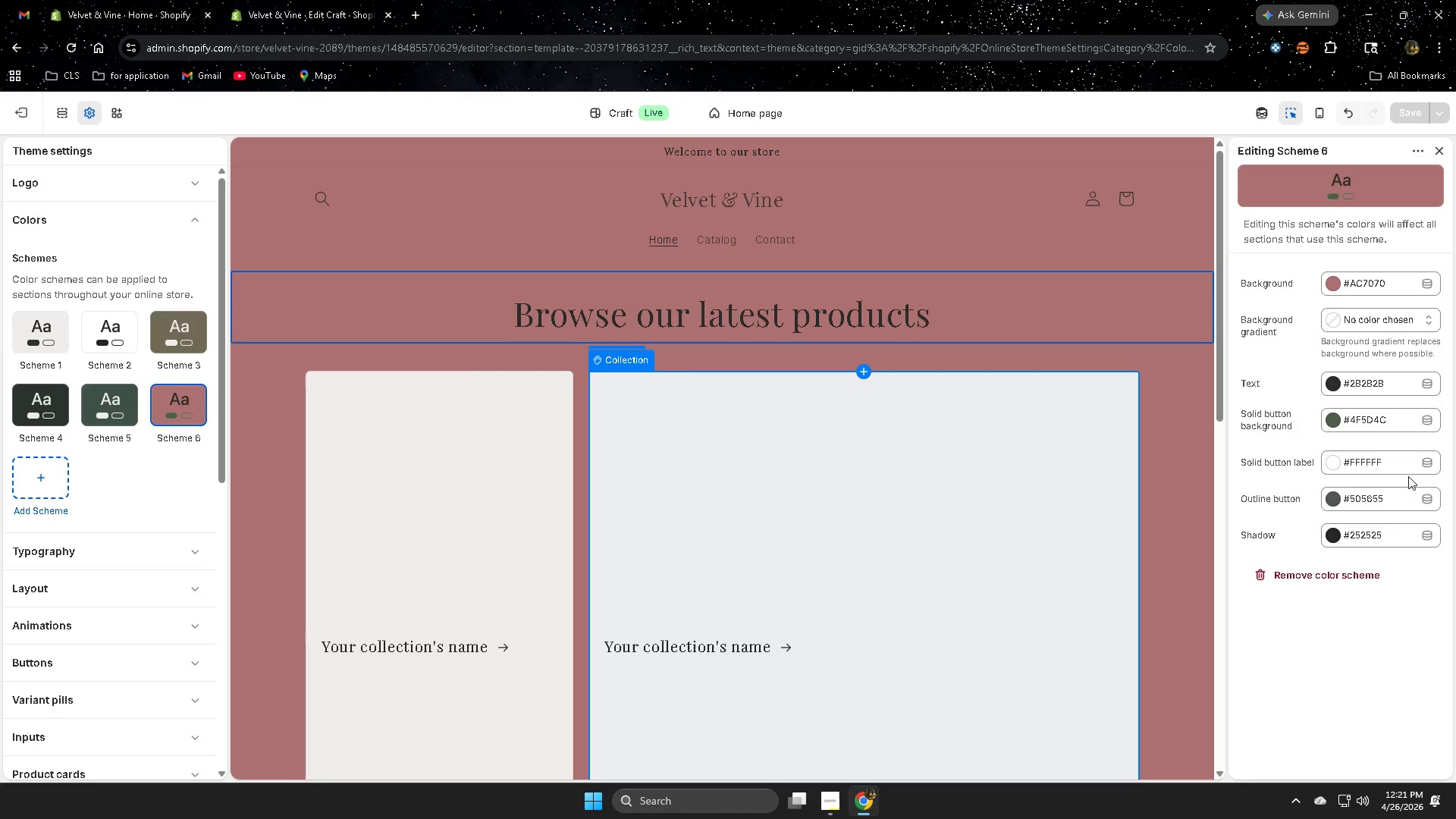 
left_click([1268, 112])
 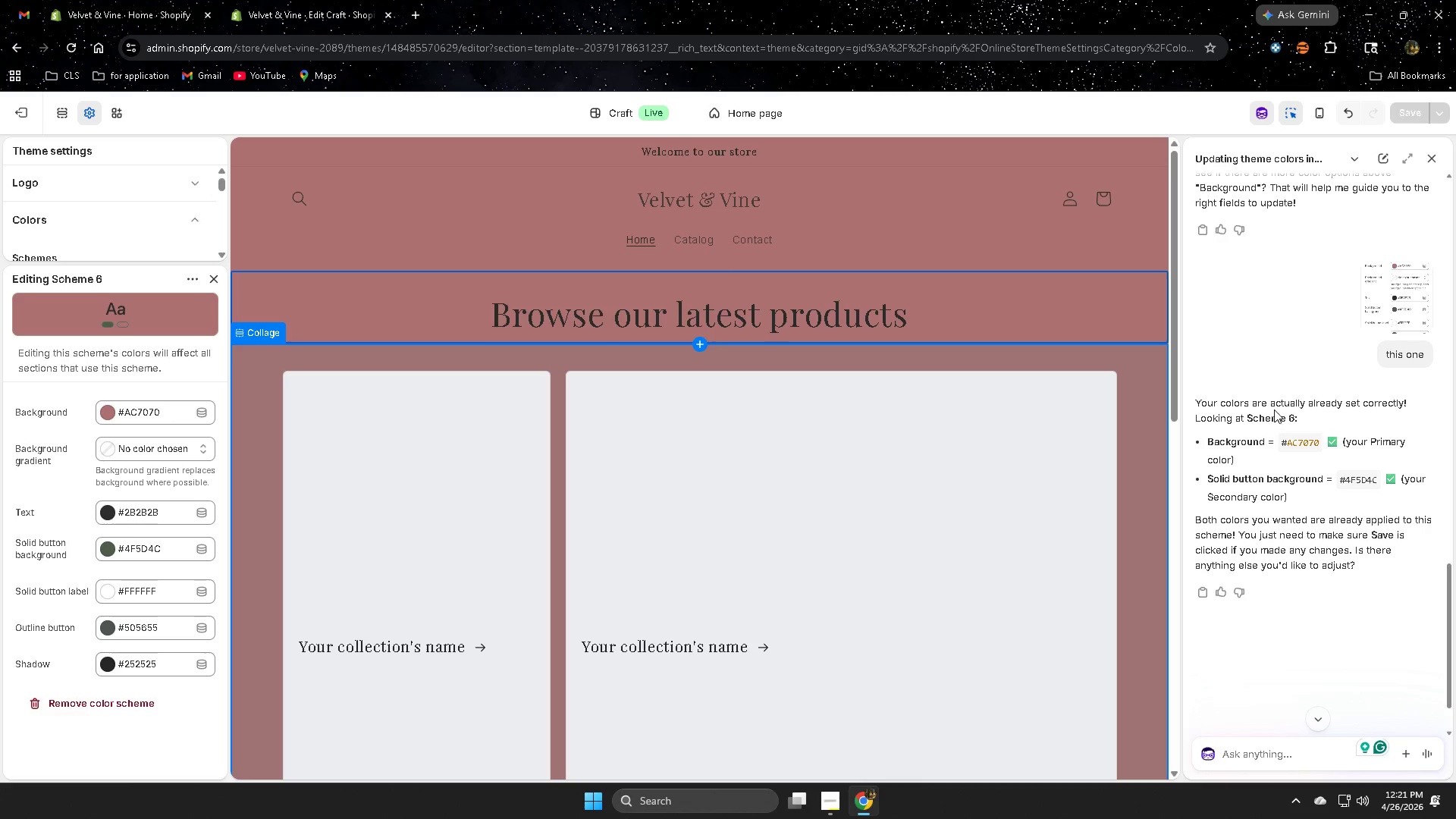 
wait(6.98)
 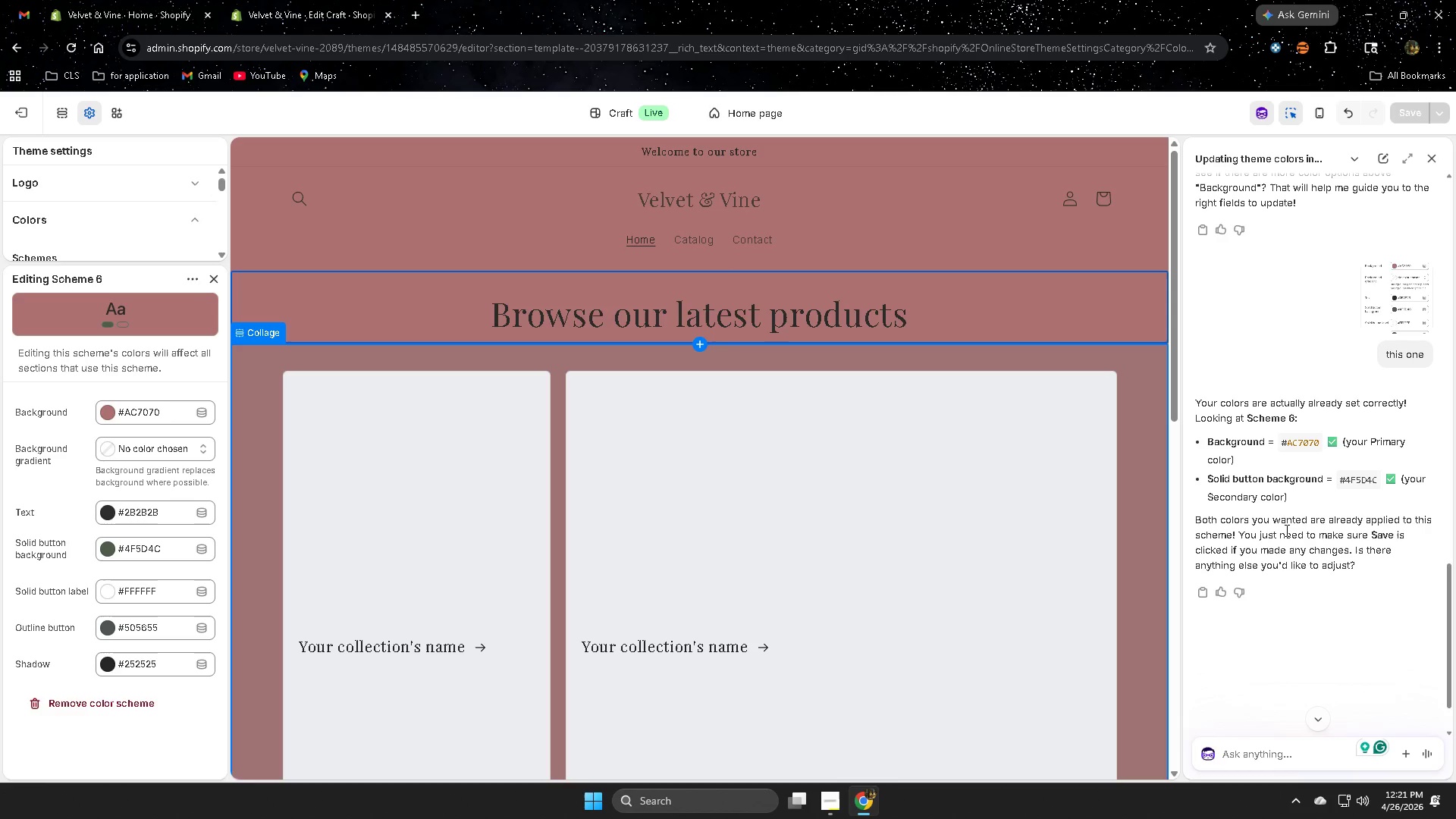 
scroll: coordinate [1259, 554], scroll_direction: up, amount: 1.0
 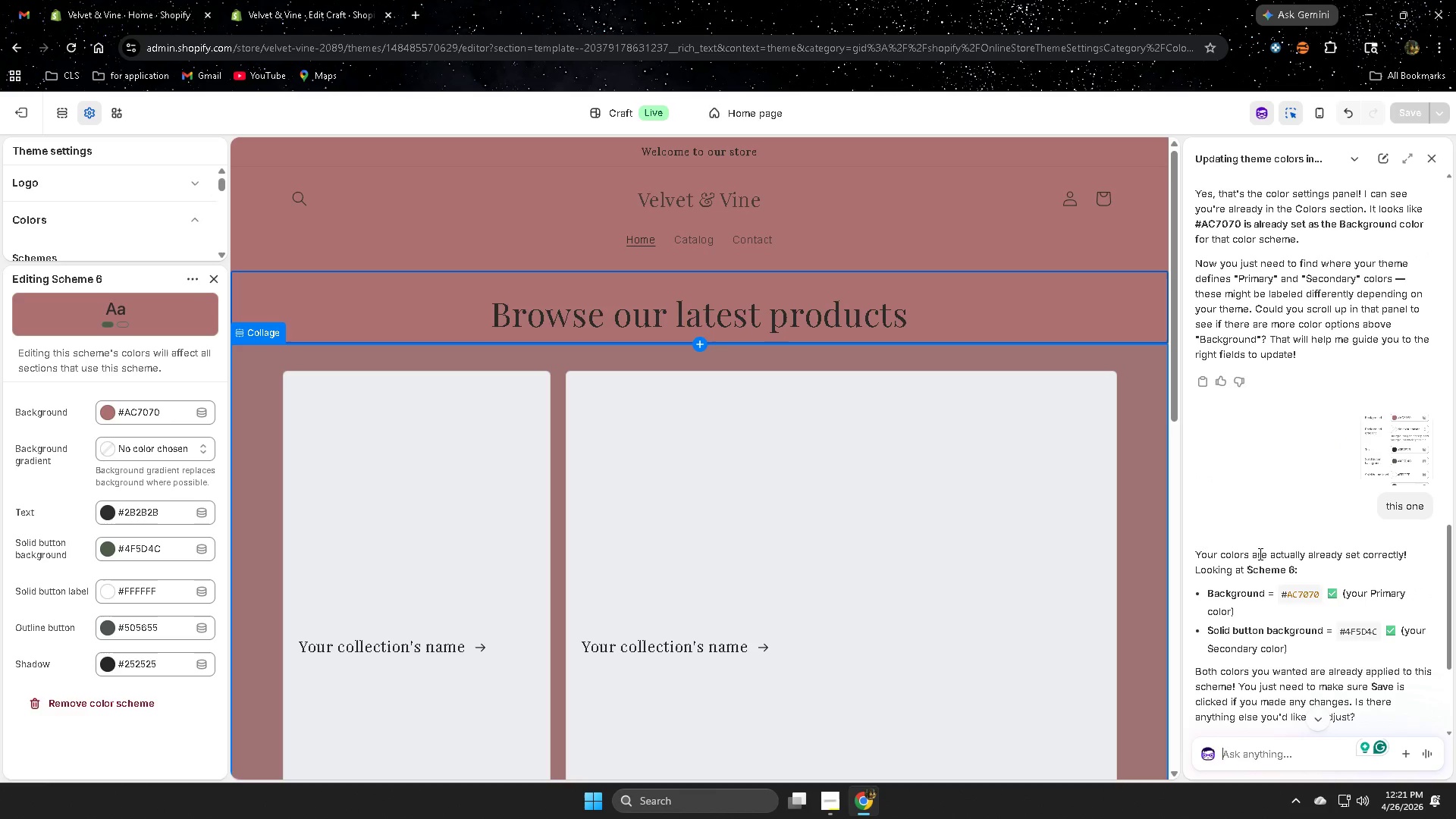 
scroll: coordinate [1259, 567], scroll_direction: down, amount: 3.0
 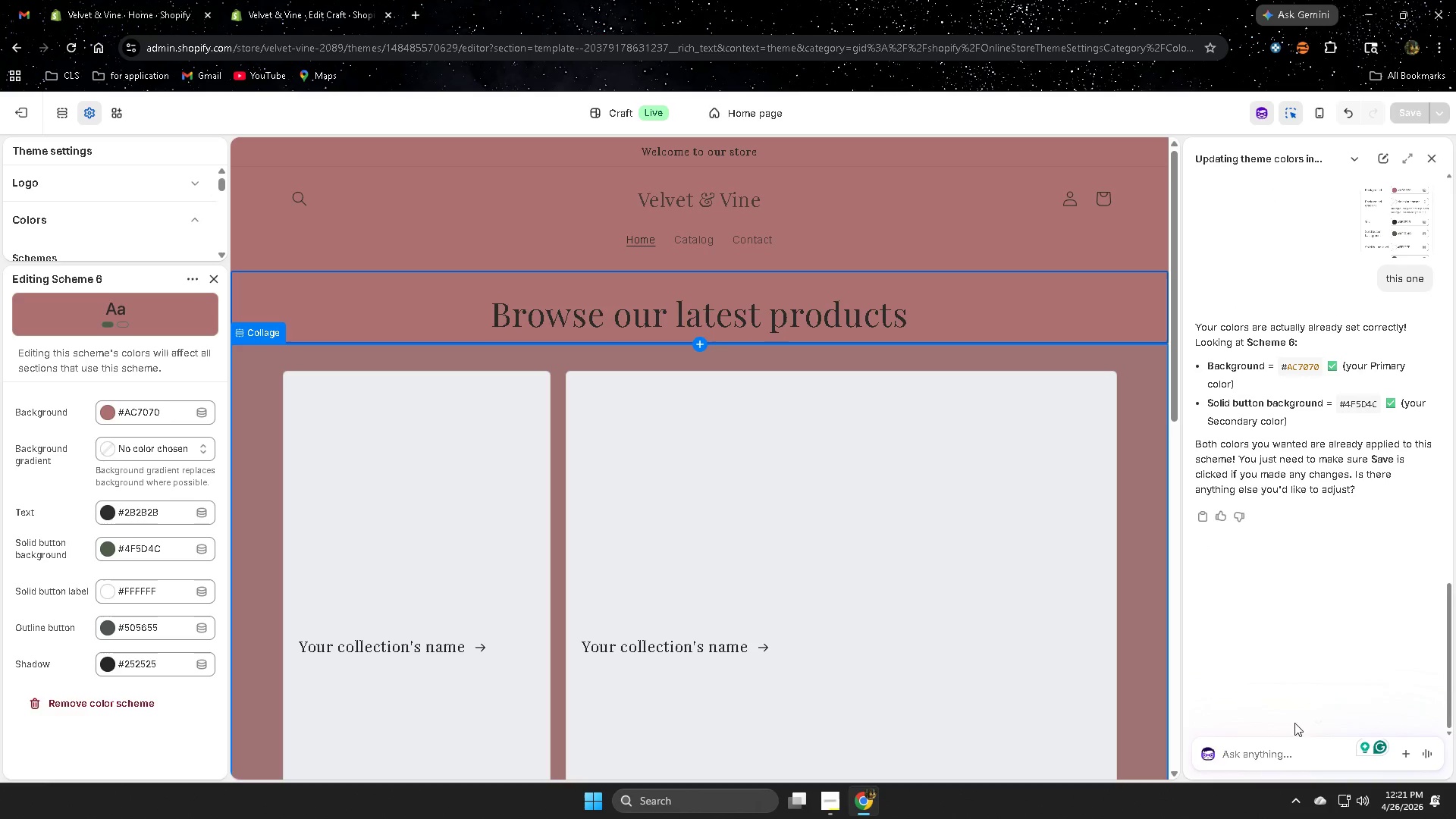 
scroll: coordinate [1333, 577], scroll_direction: up, amount: 3.0
 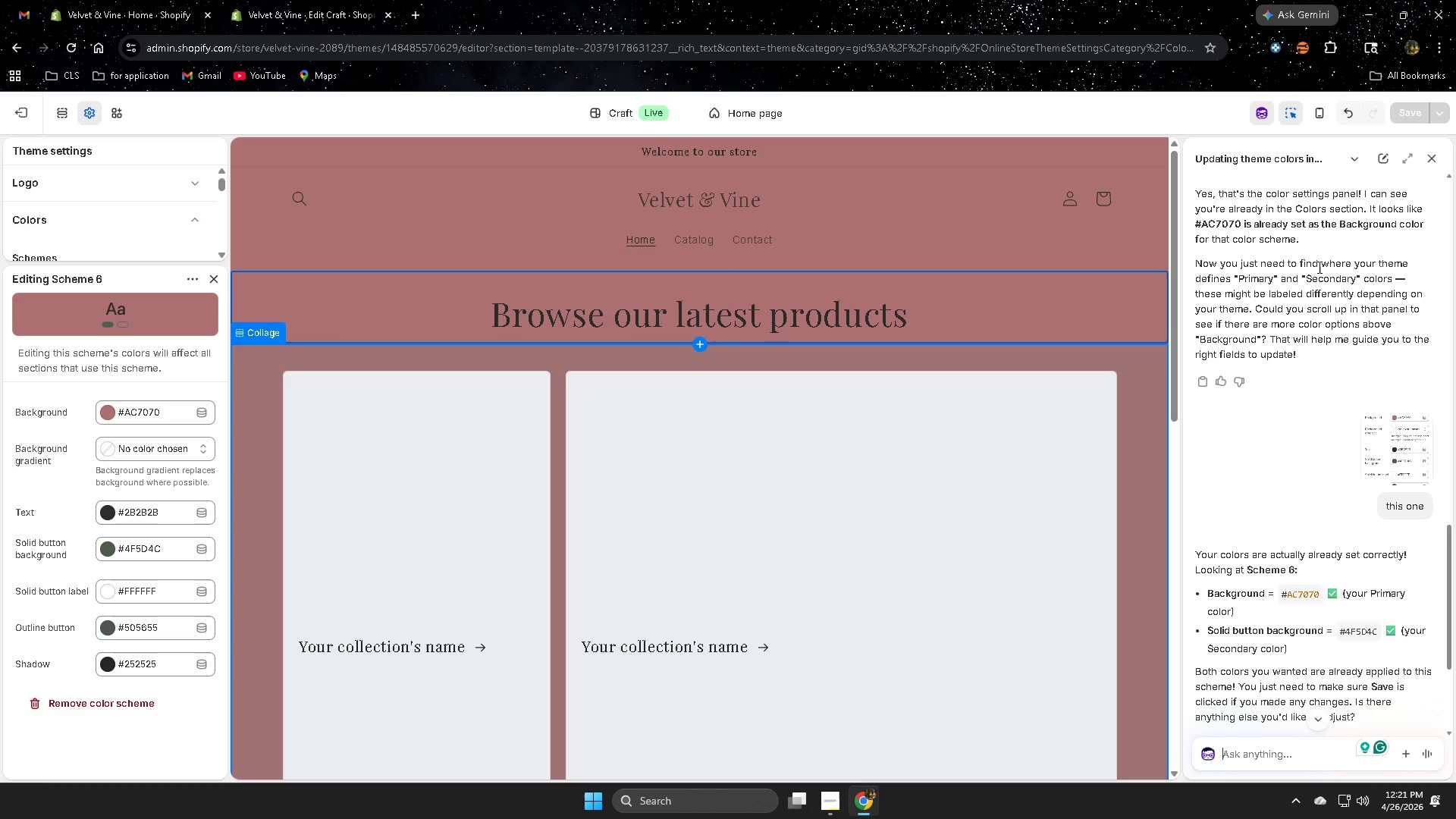 
left_click([1313, 278])
 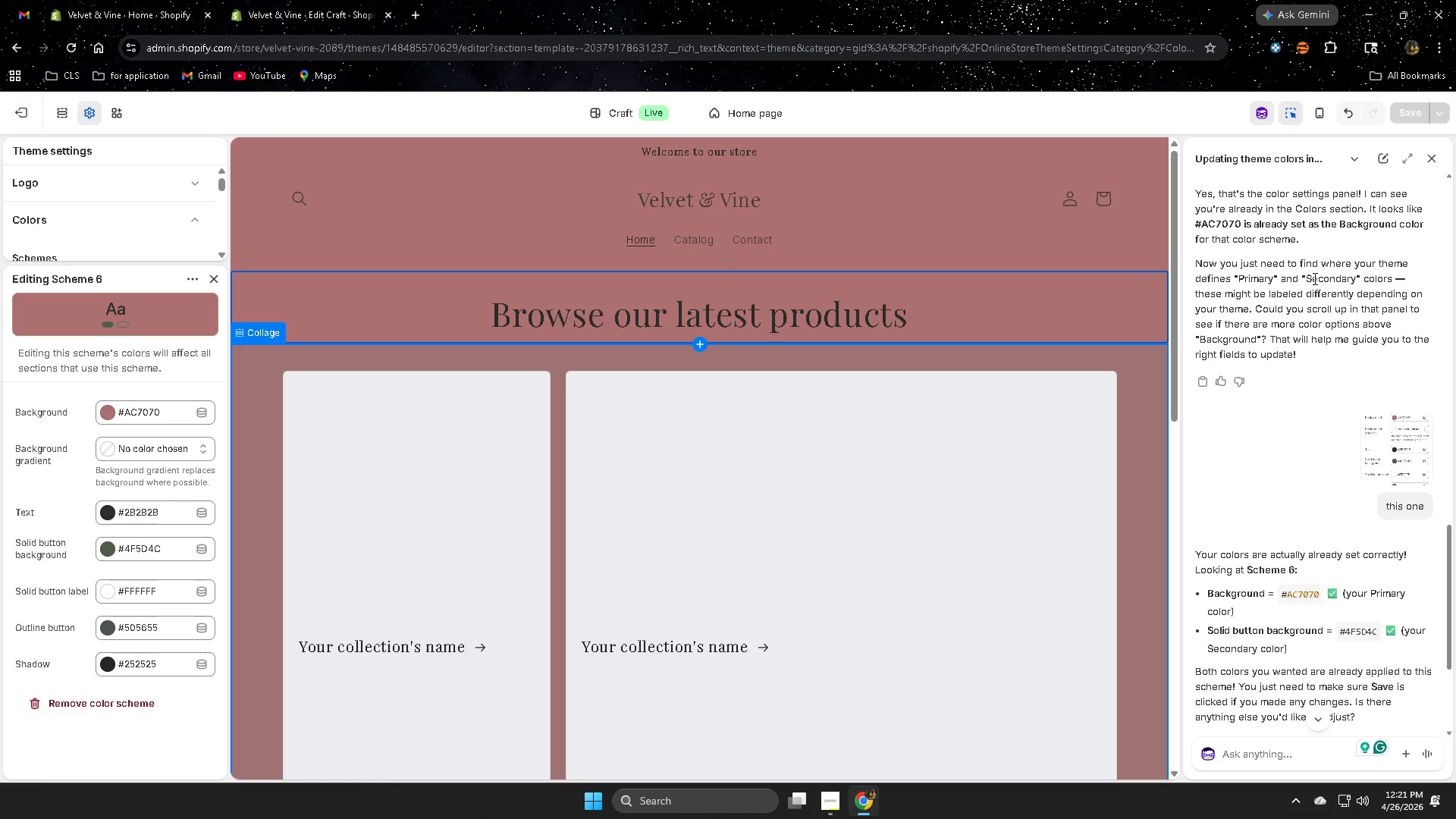 
left_click_drag(start_coordinate=[1313, 278], to_coordinate=[1329, 280])
 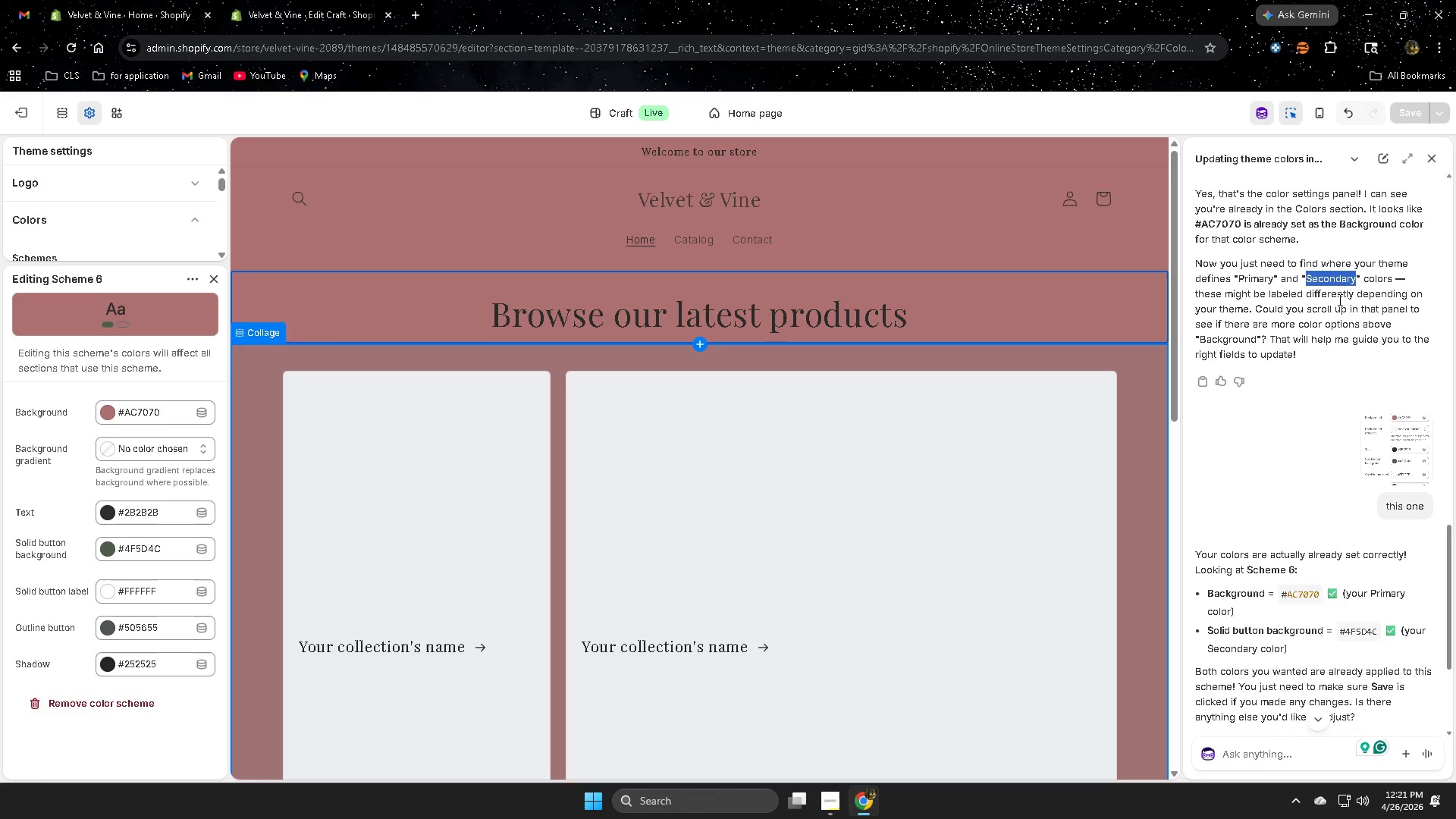 
key(Control+ControlLeft)
 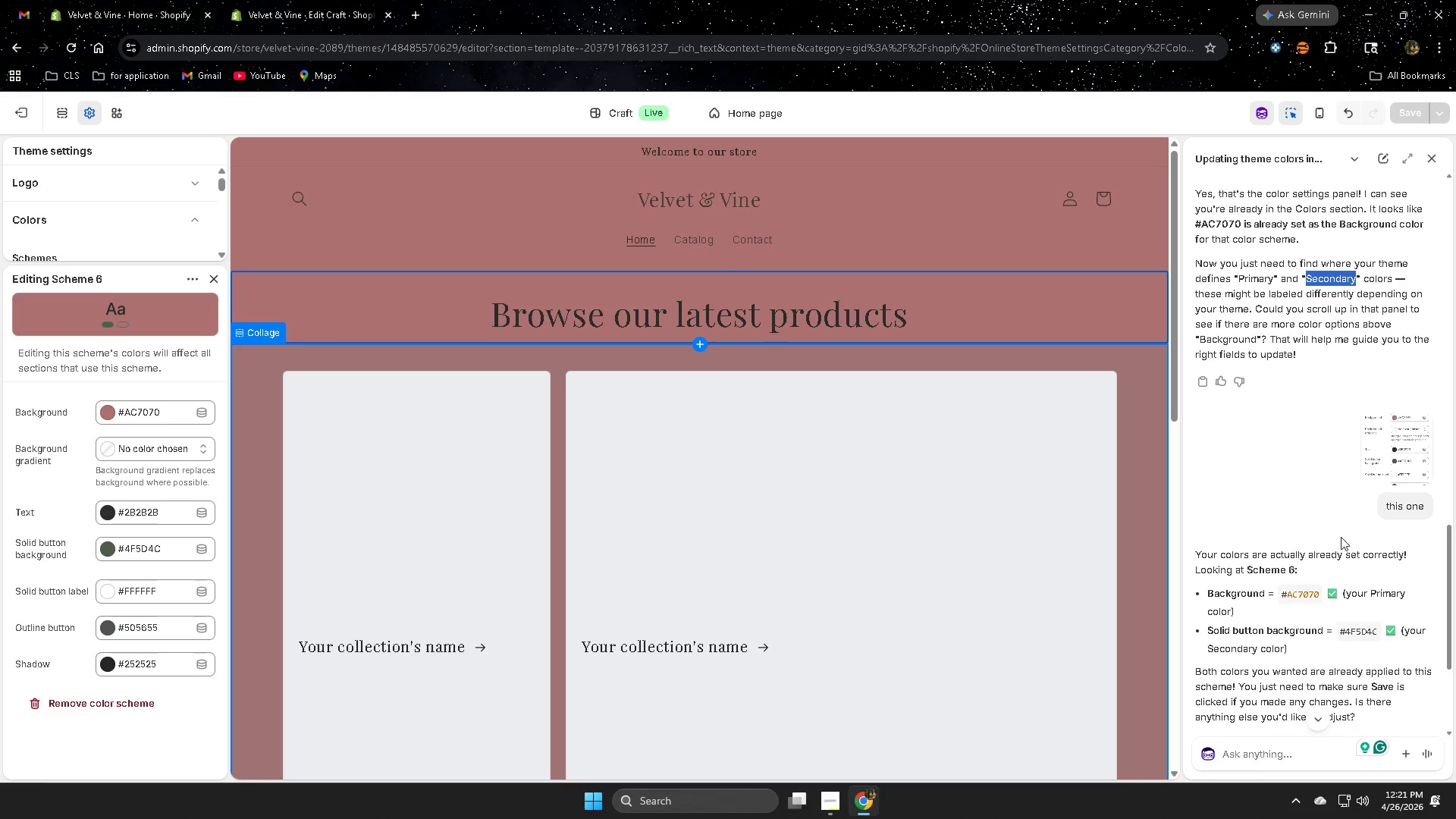 
key(Control+C)
 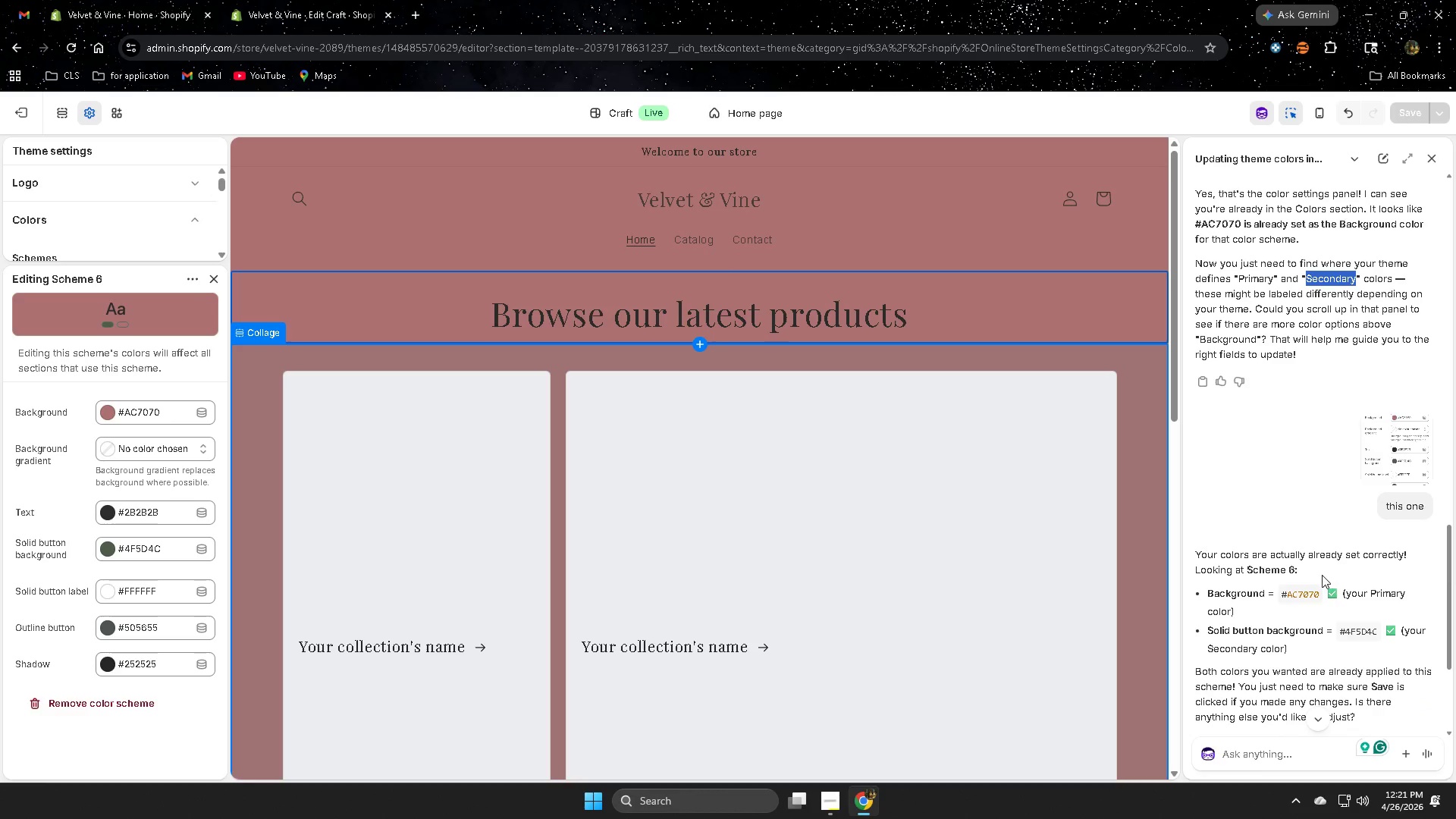 
scroll: coordinate [1319, 580], scroll_direction: down, amount: 4.0
 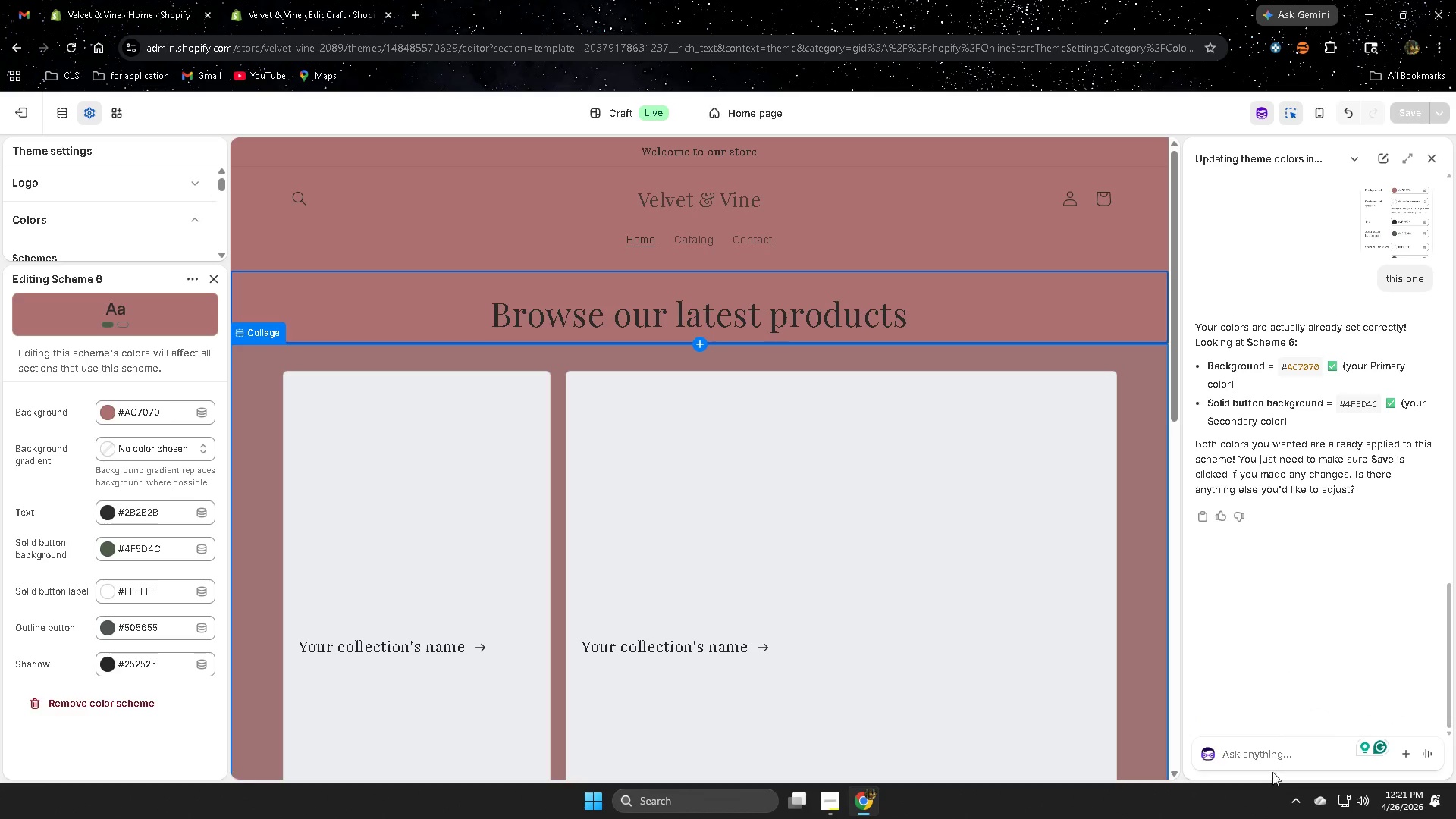 
left_click([1272, 756])
 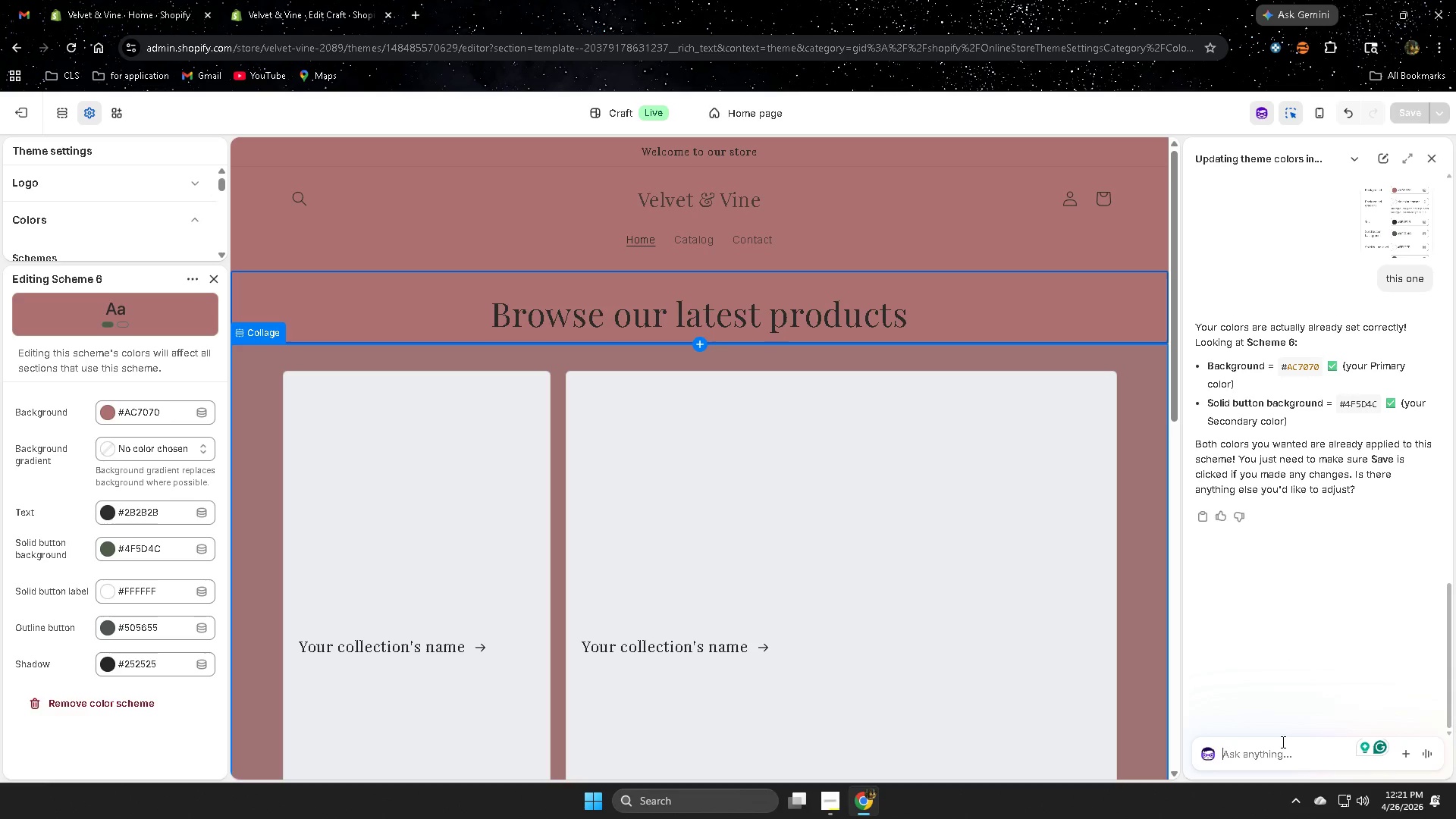 
type(is )
 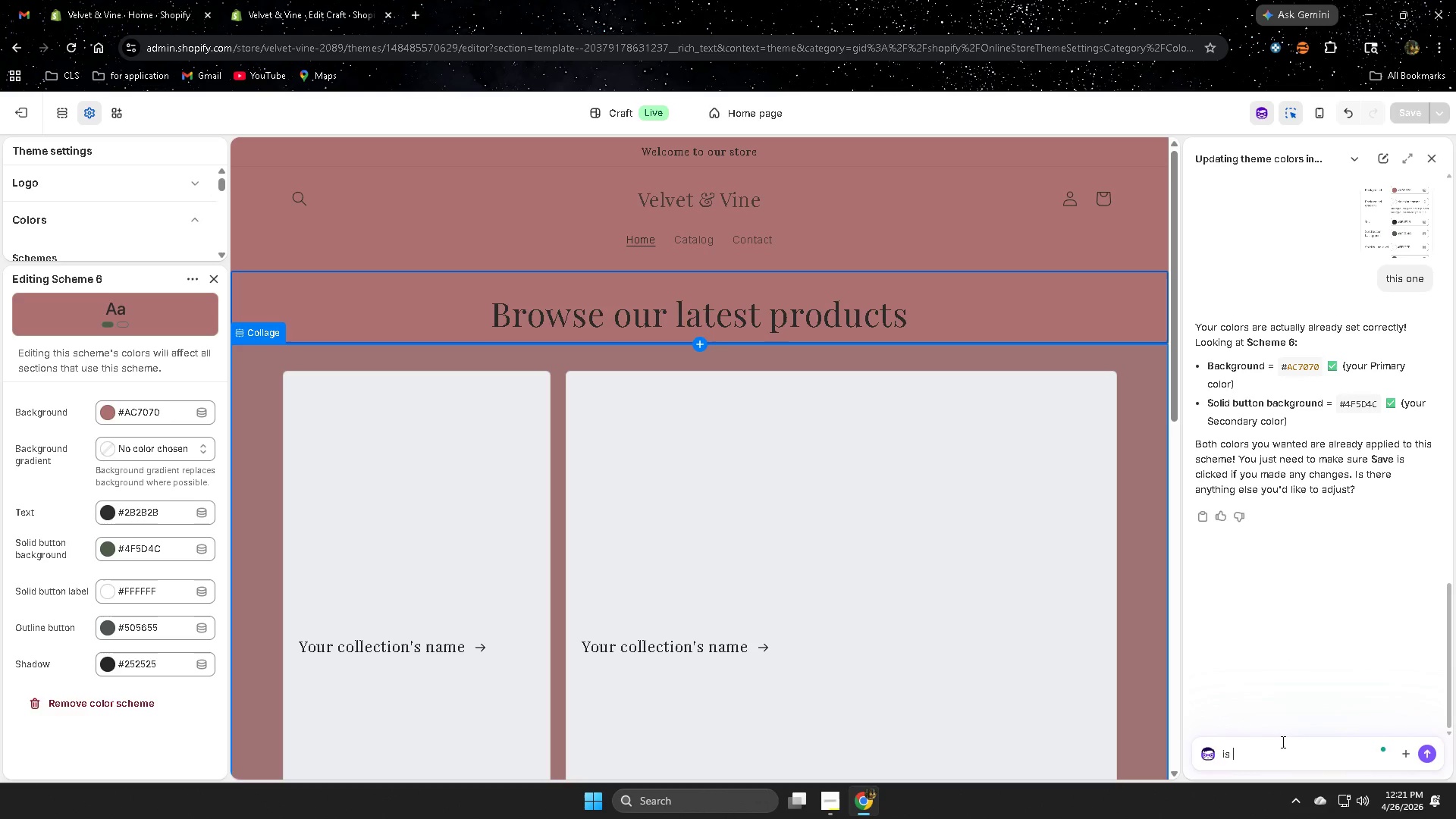 
key(Control+V)
 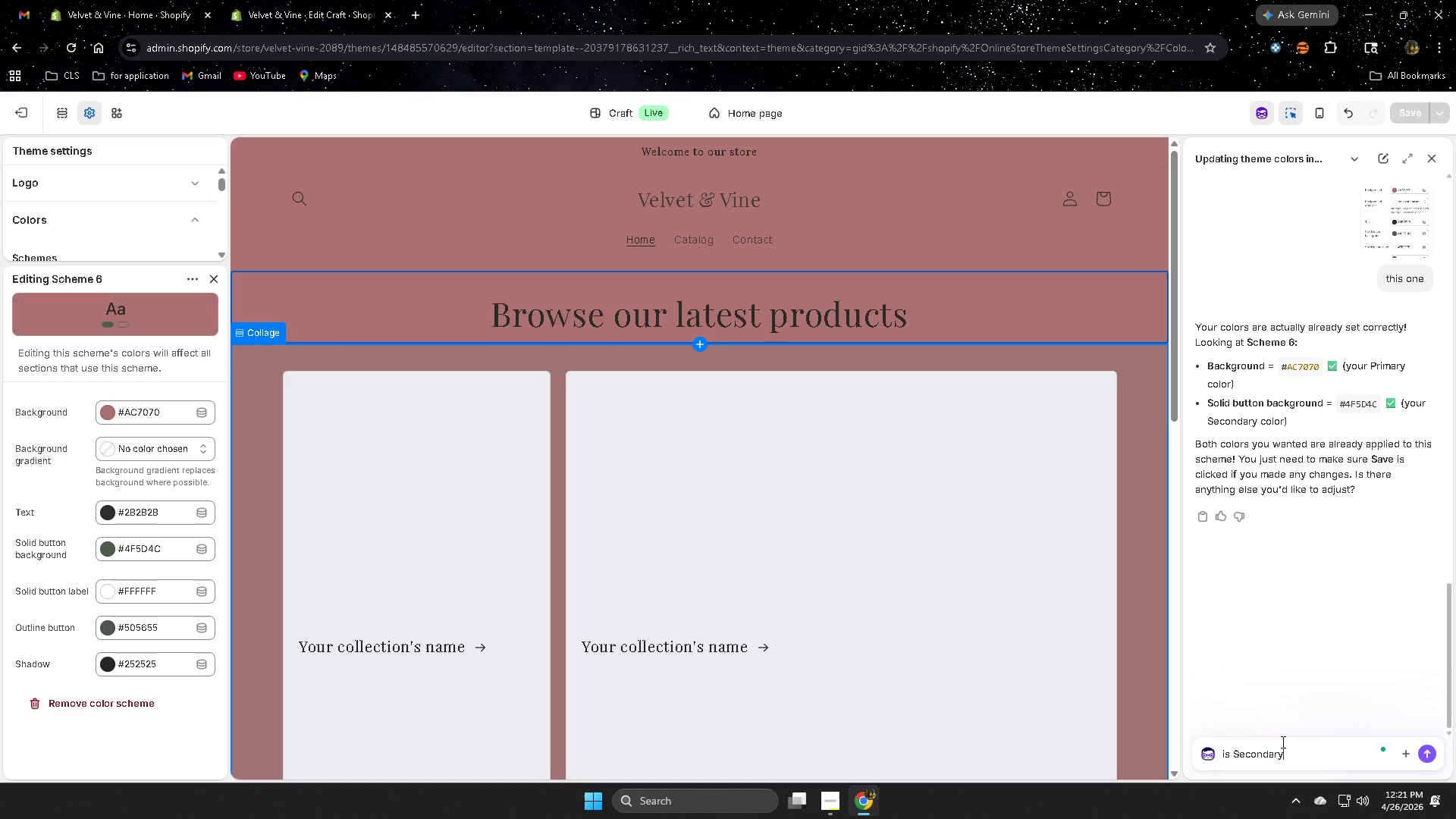 
key(Space)
 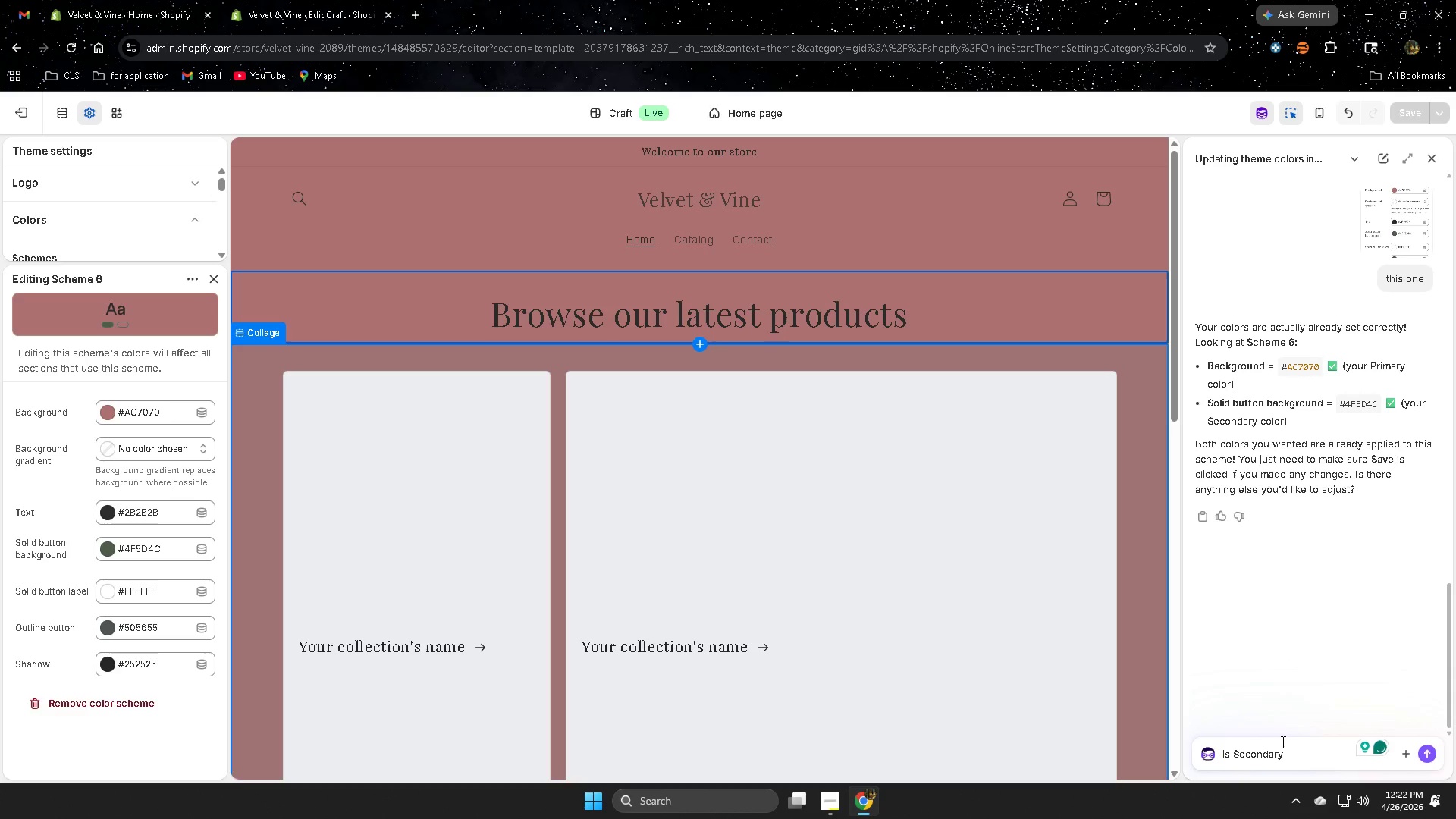 
type(loac)
key(Backspace)
key(Backspace)
type(cated at )
 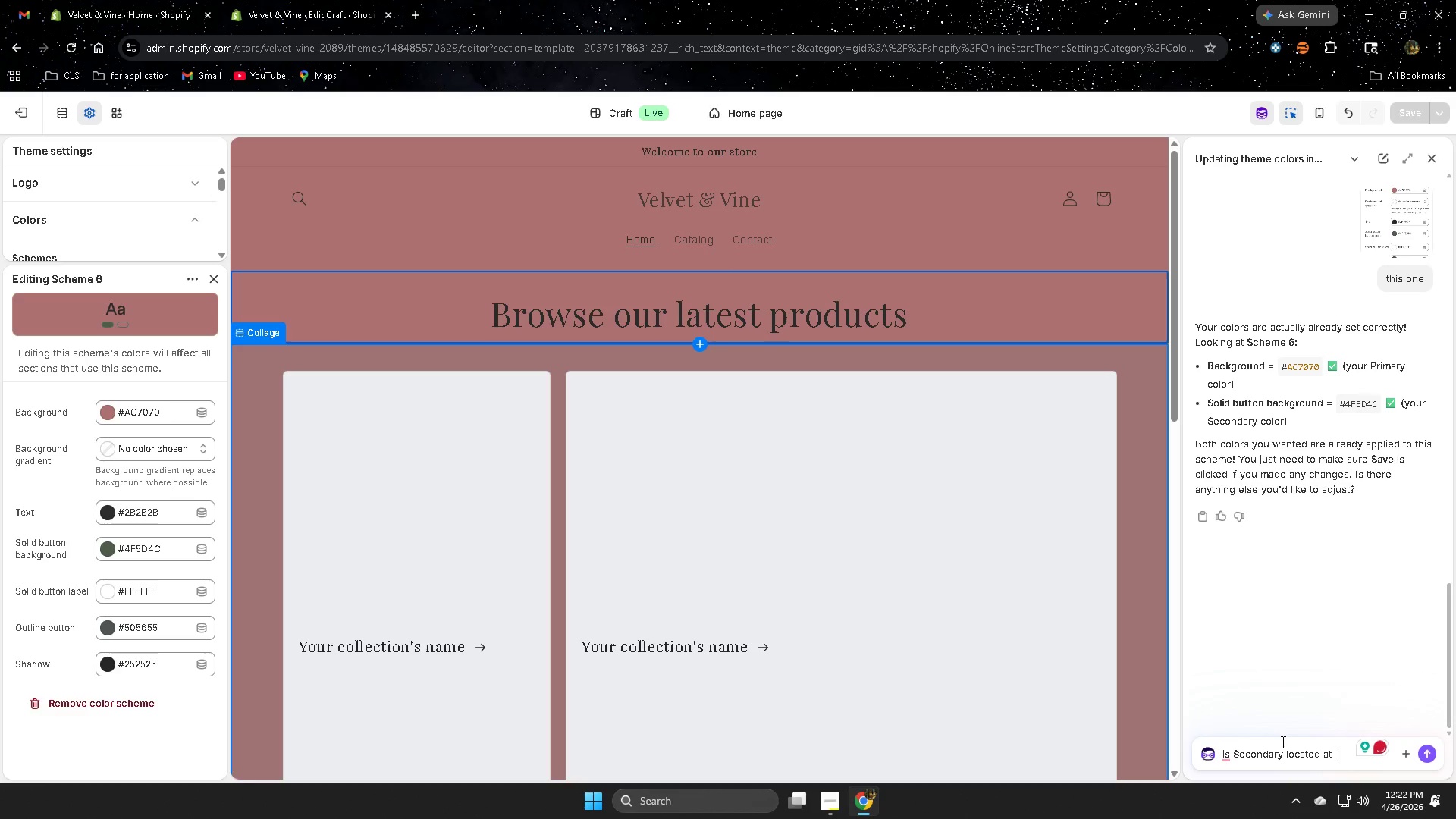 
type(slid button ca)
key(Backspace)
key(Backspace)
type(background?)
 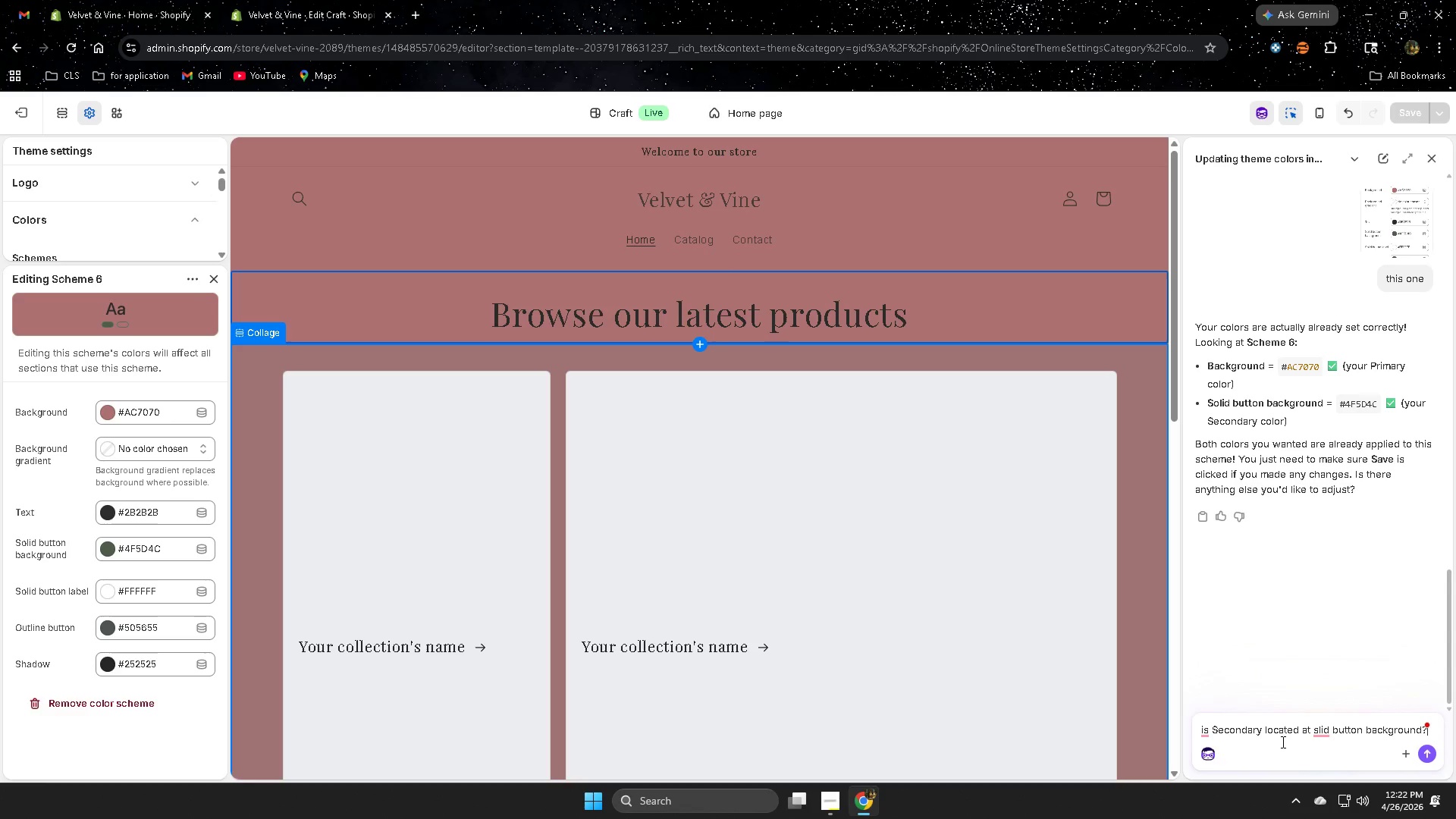 
key(Enter)
 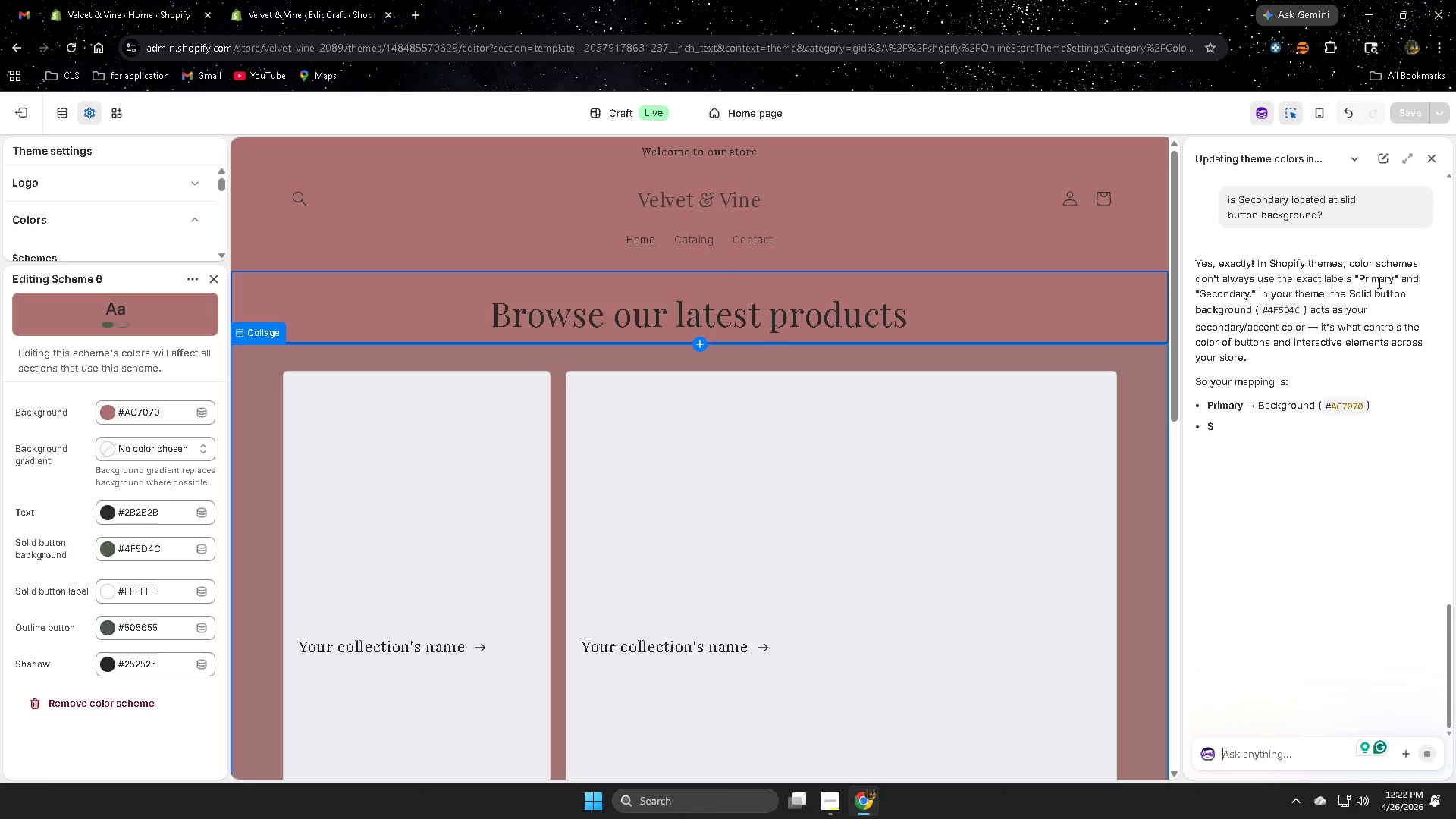 
wait(9.19)
 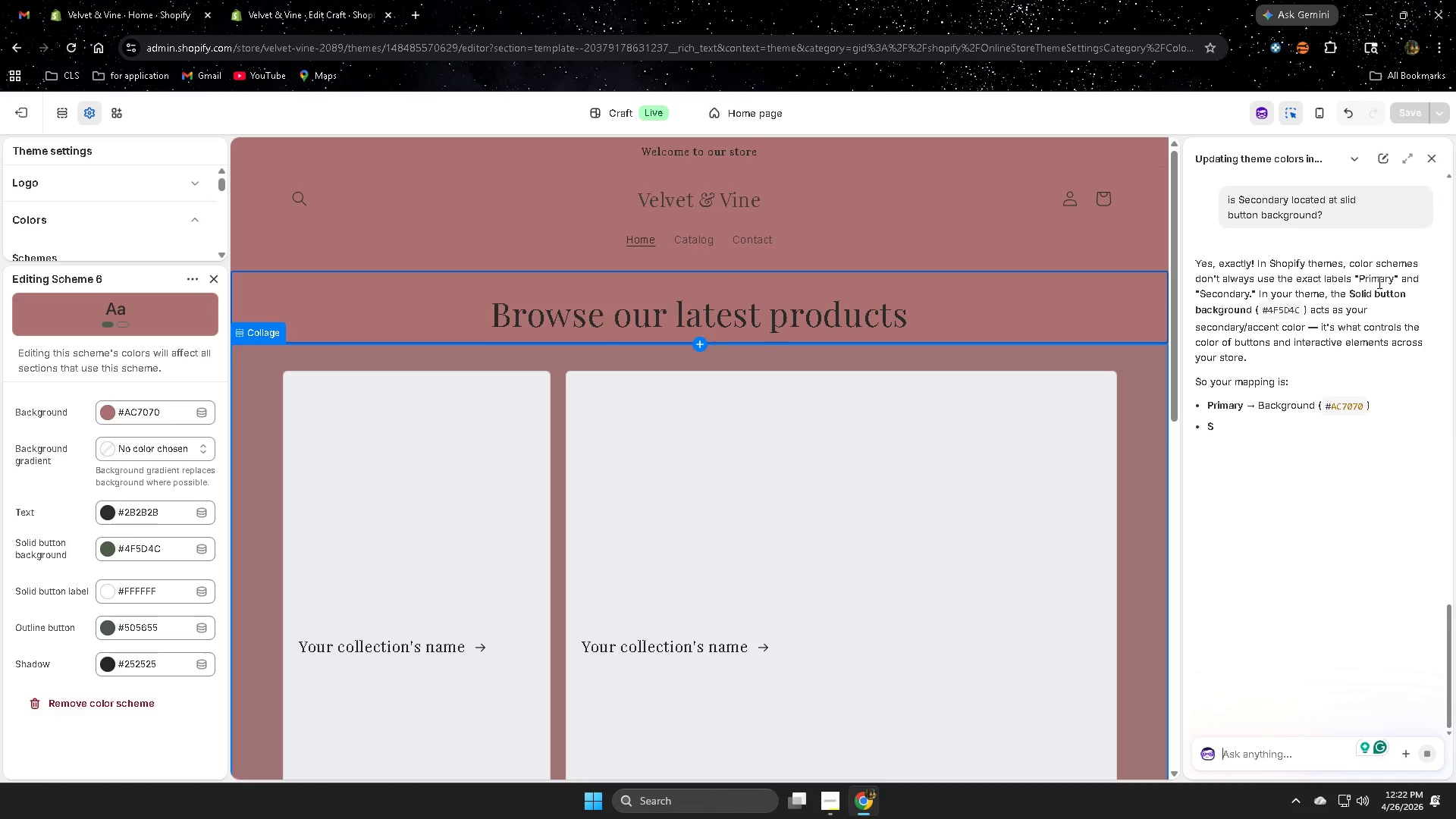 
left_click([1429, 159])
 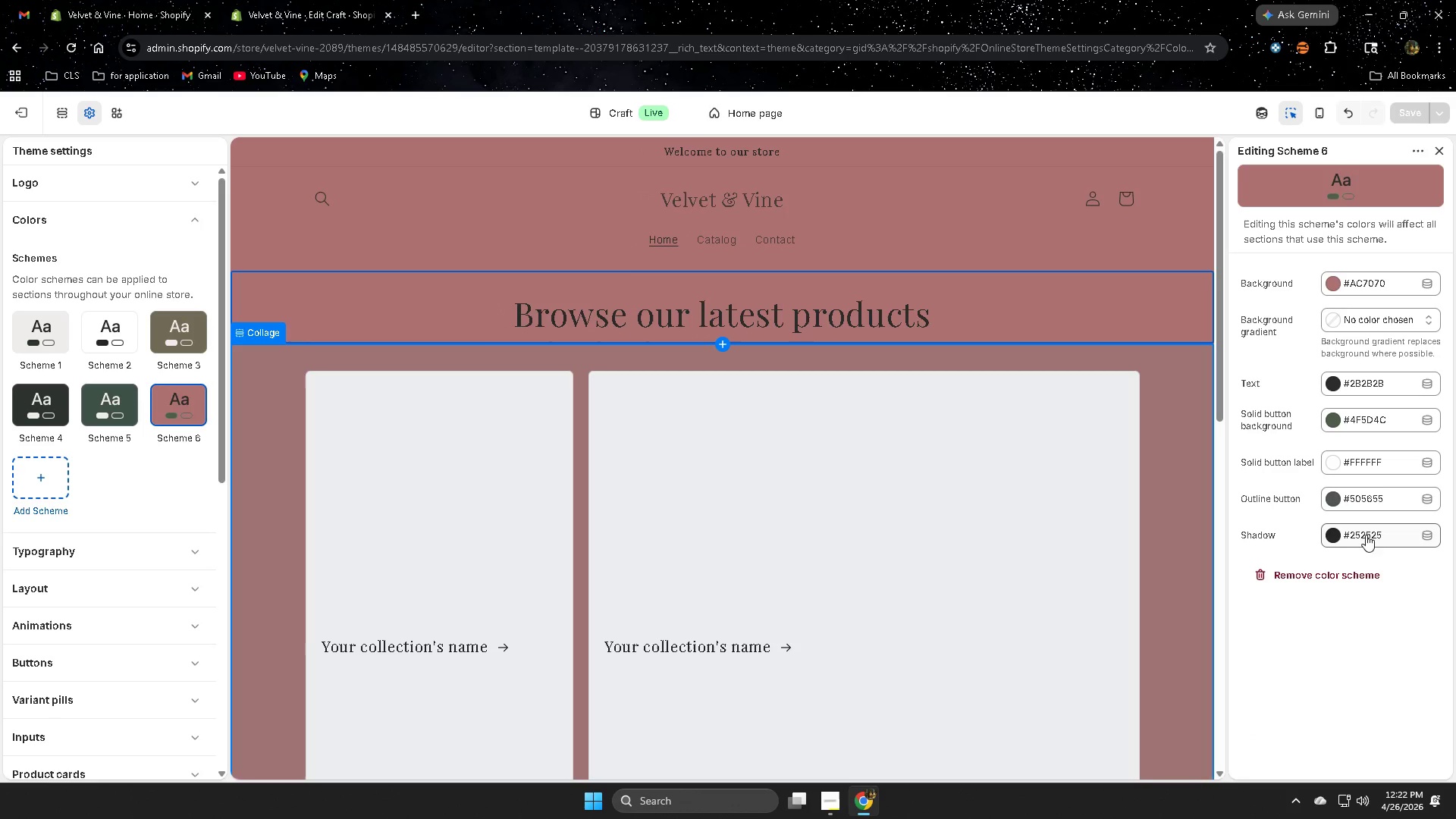 
wait(11.72)
 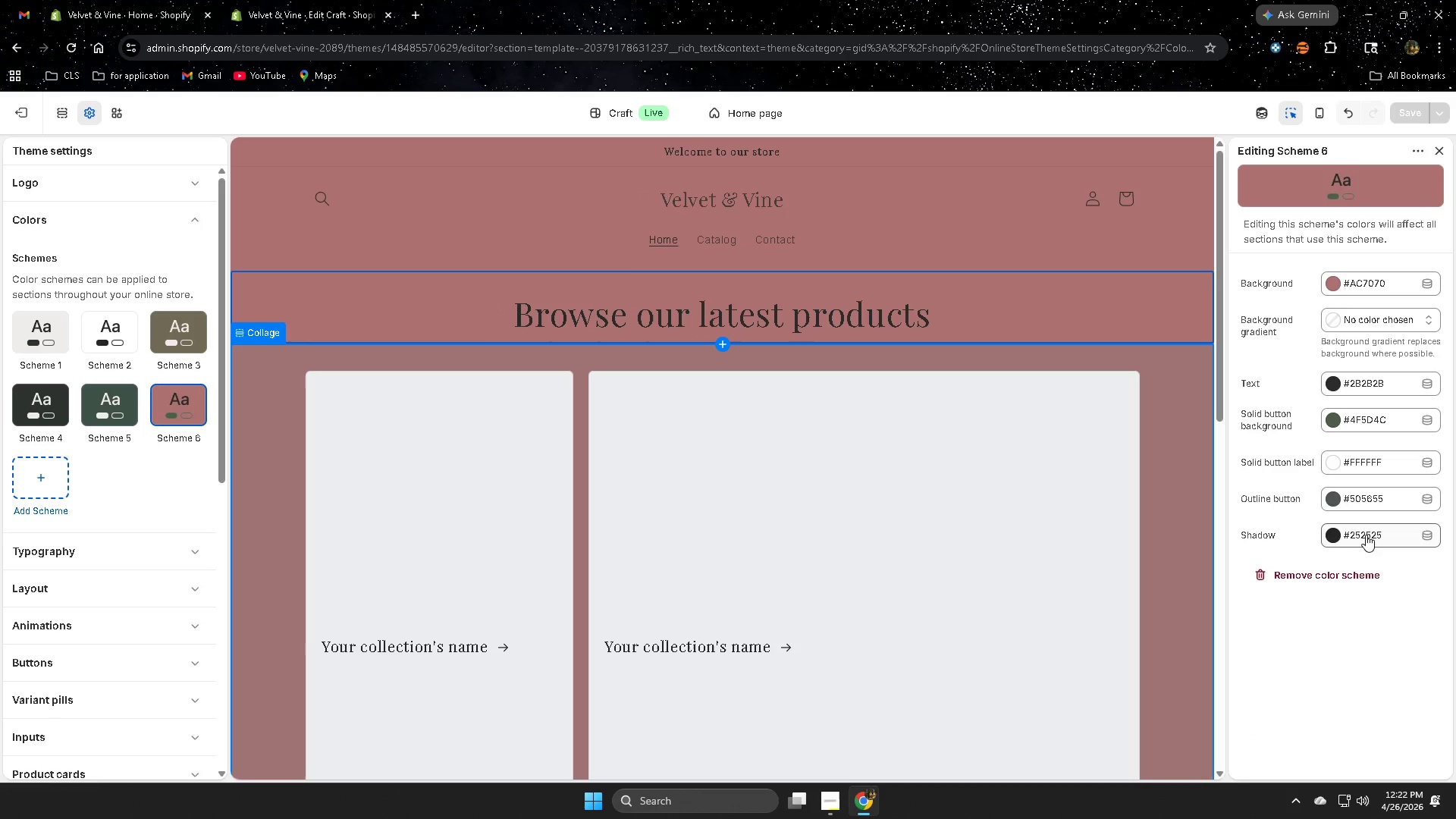 
left_click([1395, 325])
 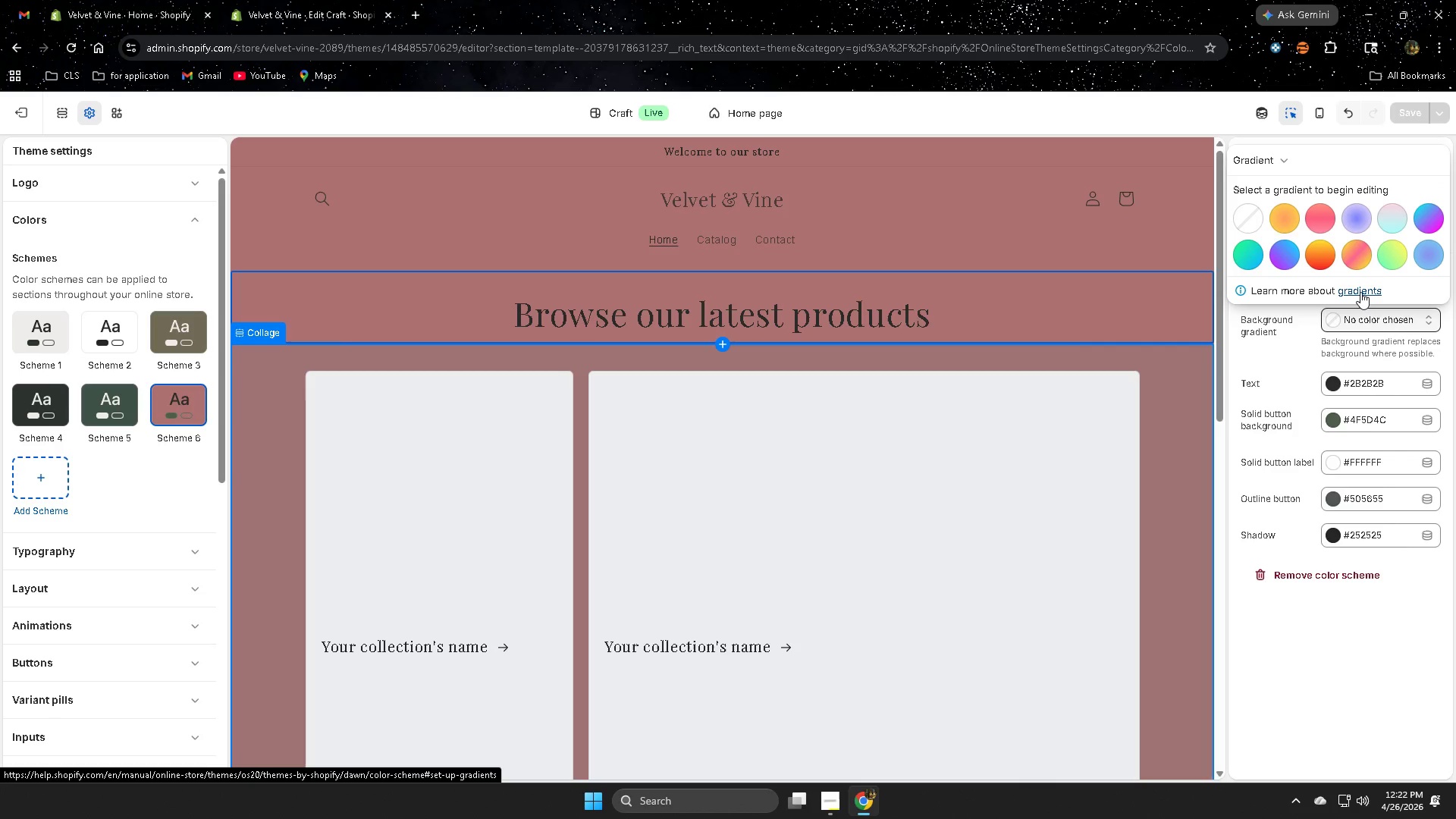 
left_click([1321, 641])
 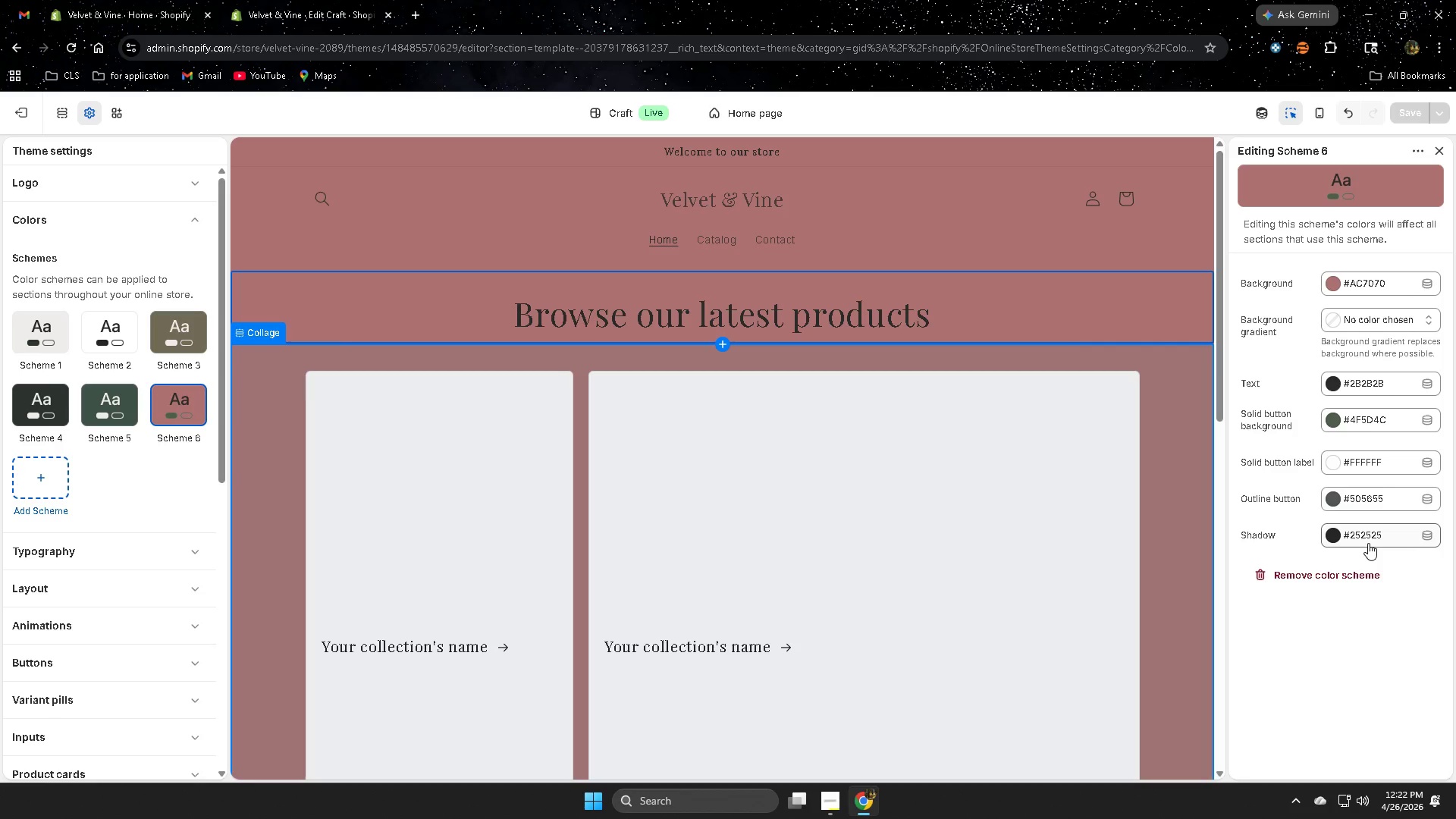 
wait(10.88)
 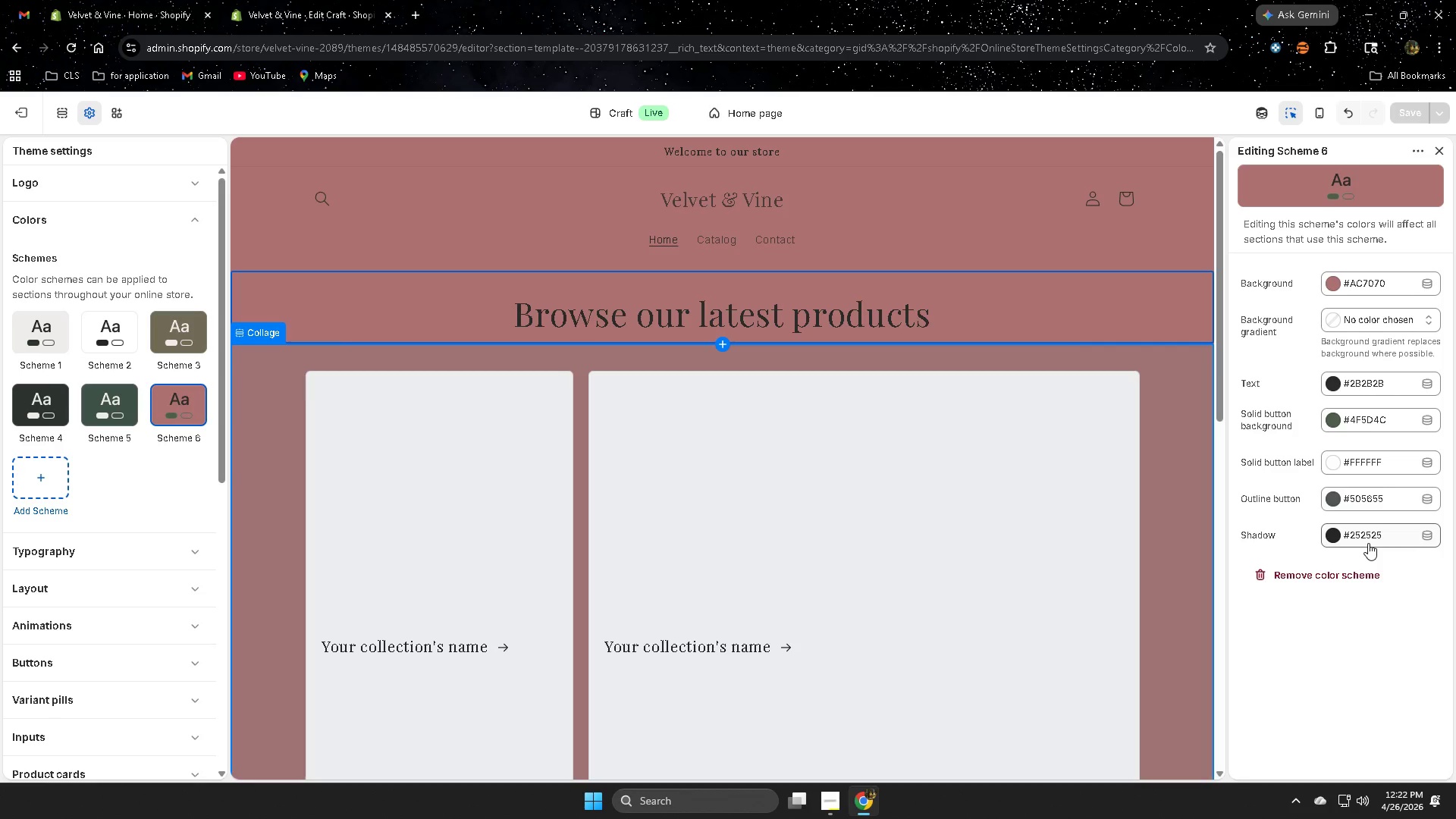 
left_click([833, 798])